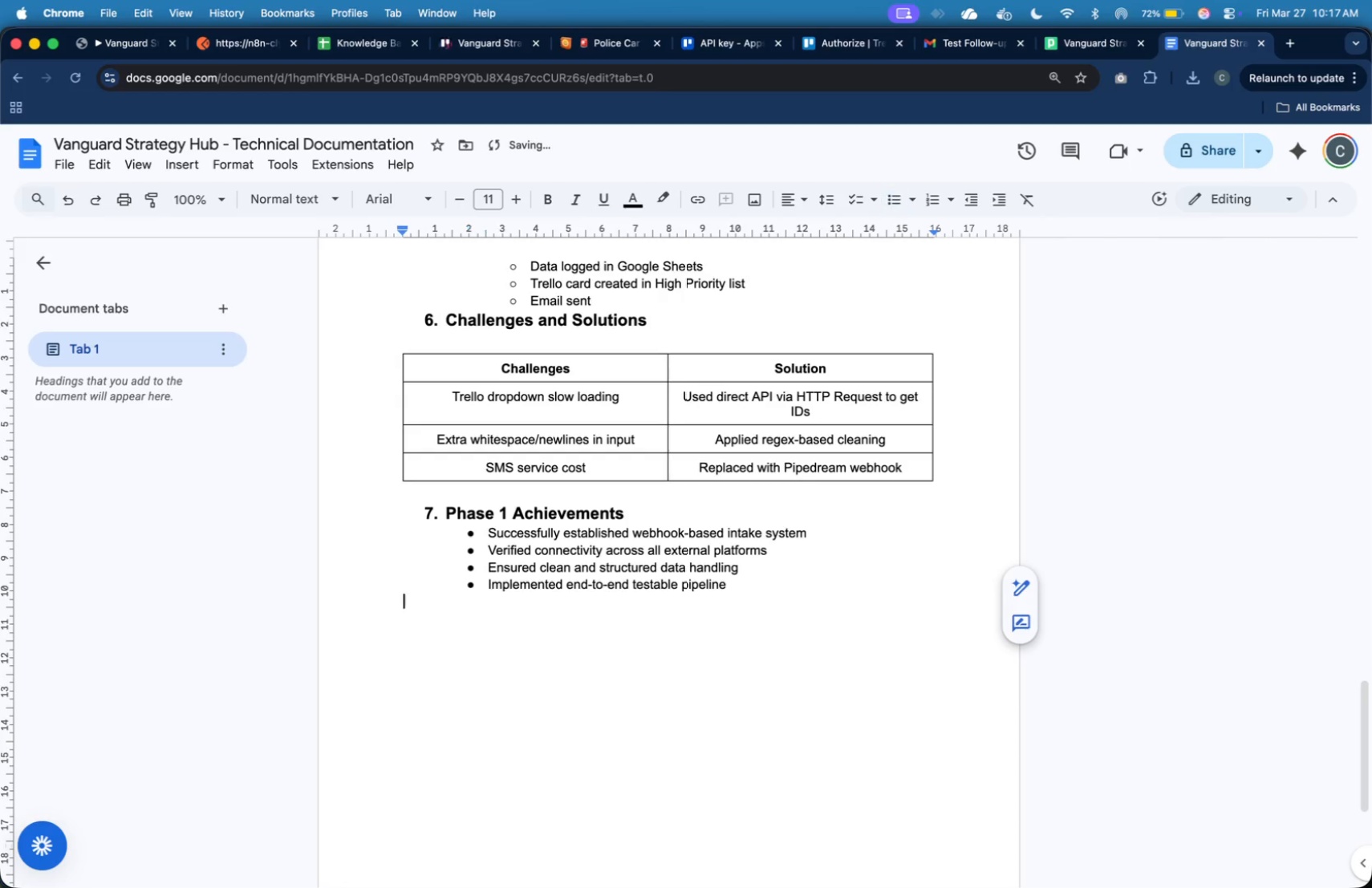 
key(Enter)
 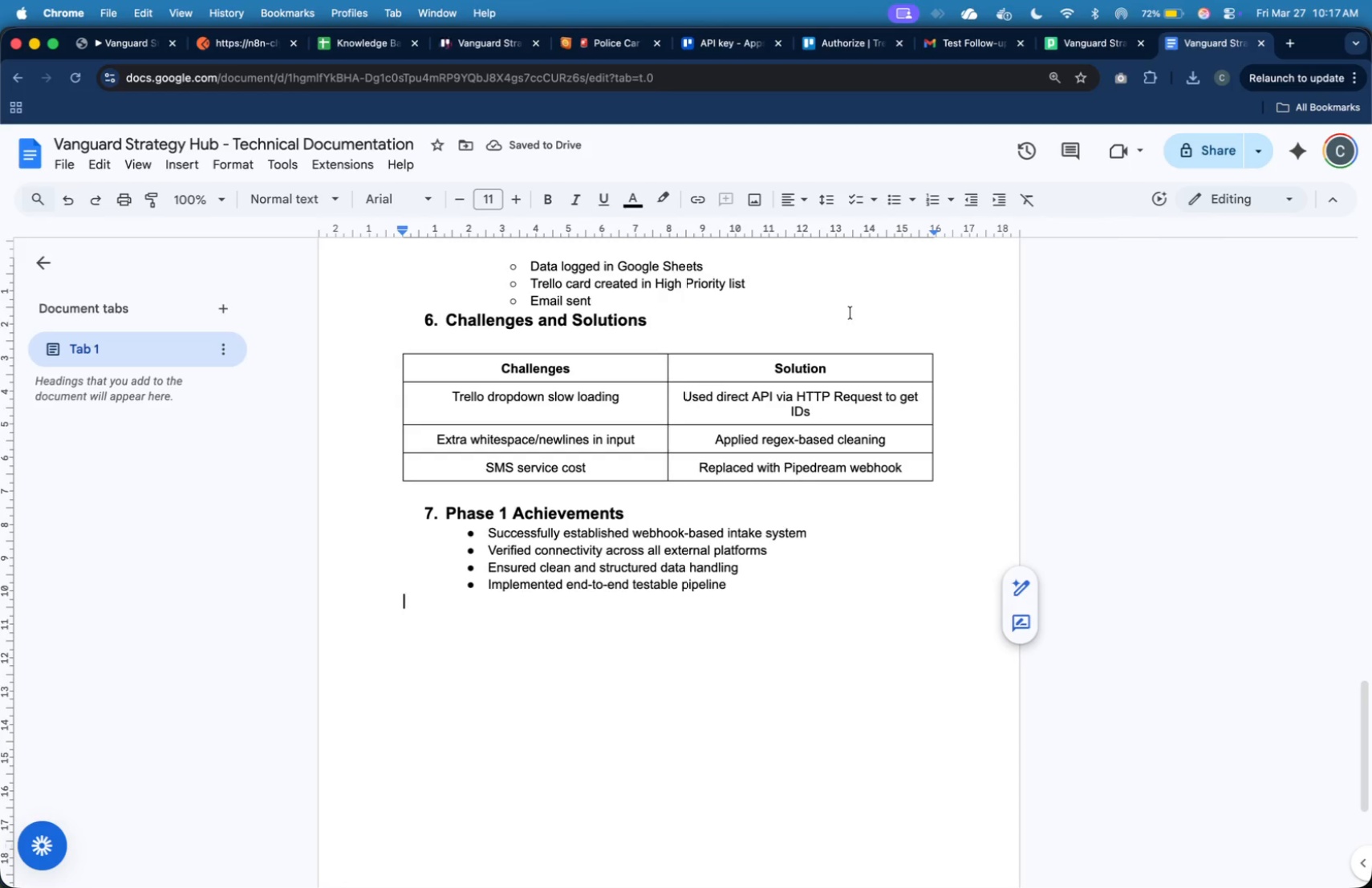 
wait(6.49)
 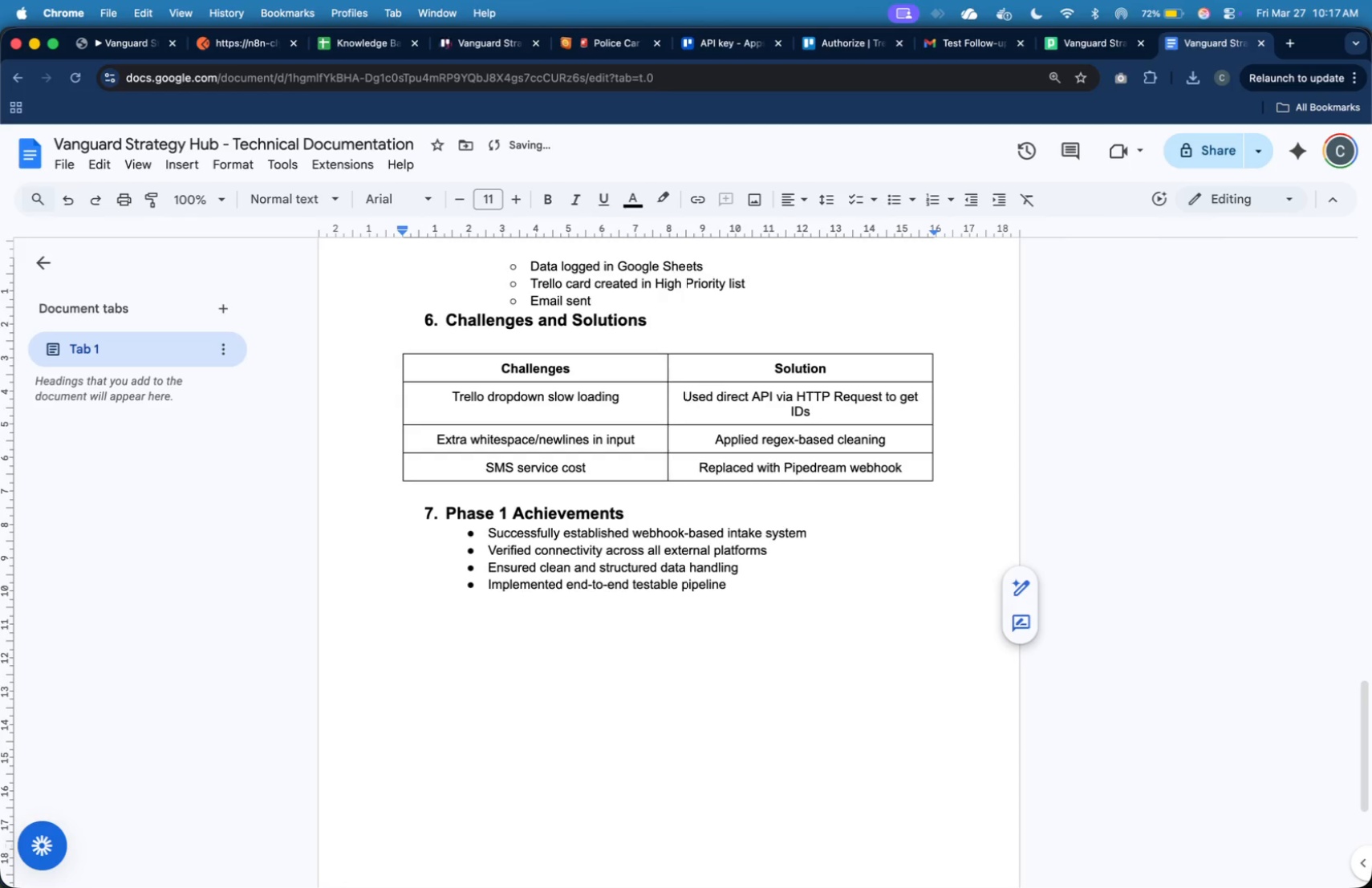 
mouse_move([587, 204])
 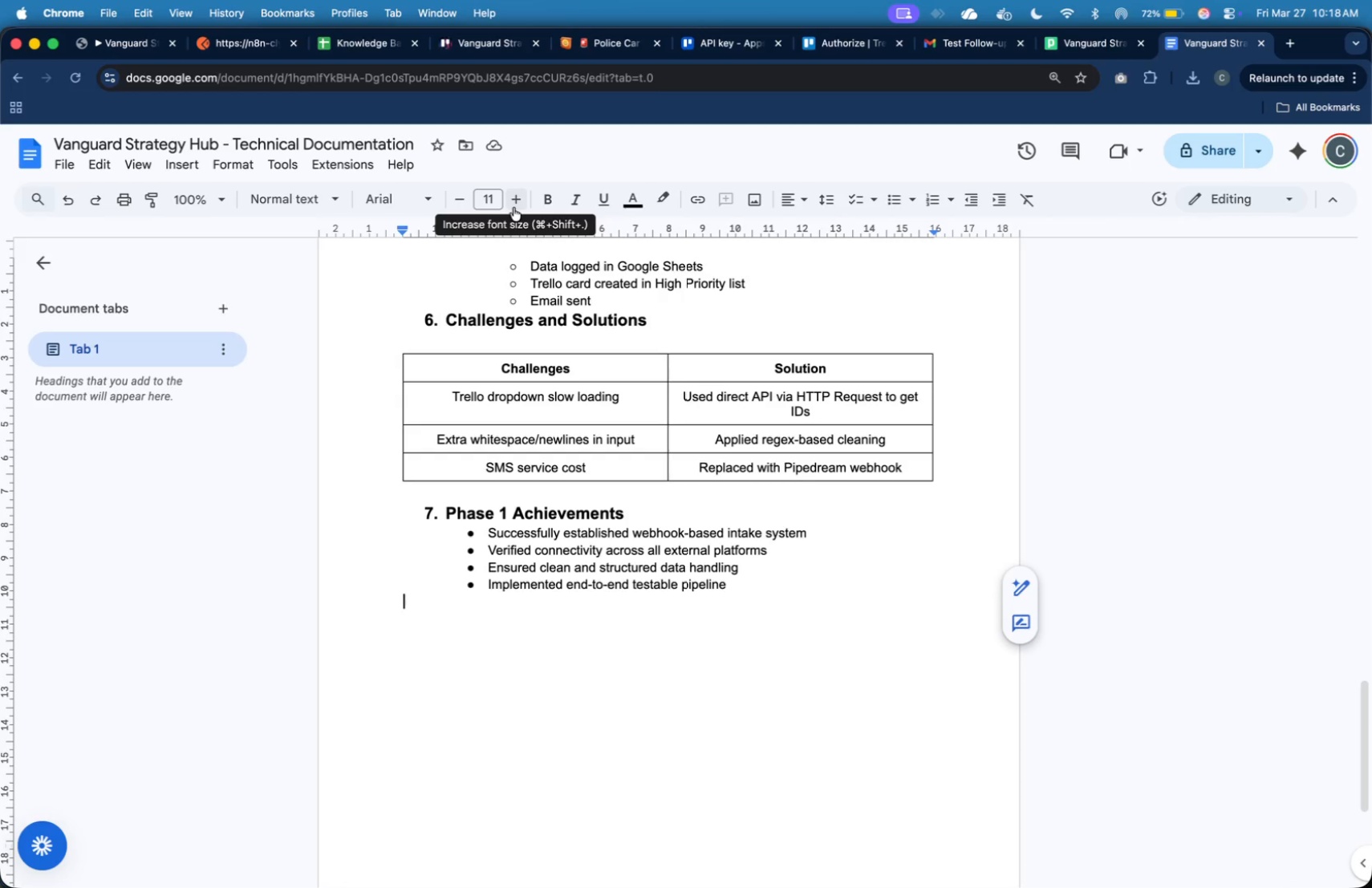 
wait(84.45)
 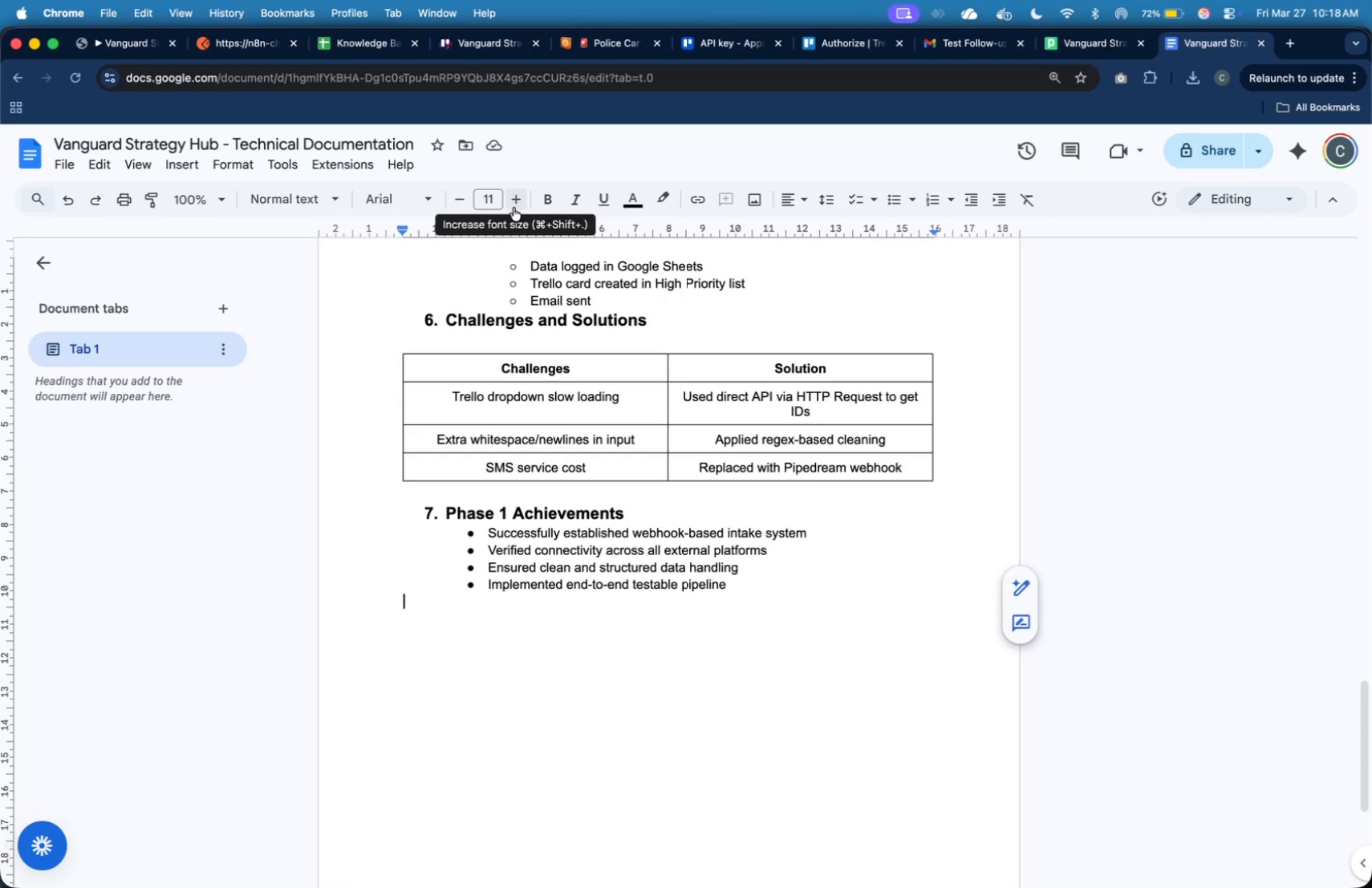 
type(8. P)
key(Backspace)
type(Next Steps ())
 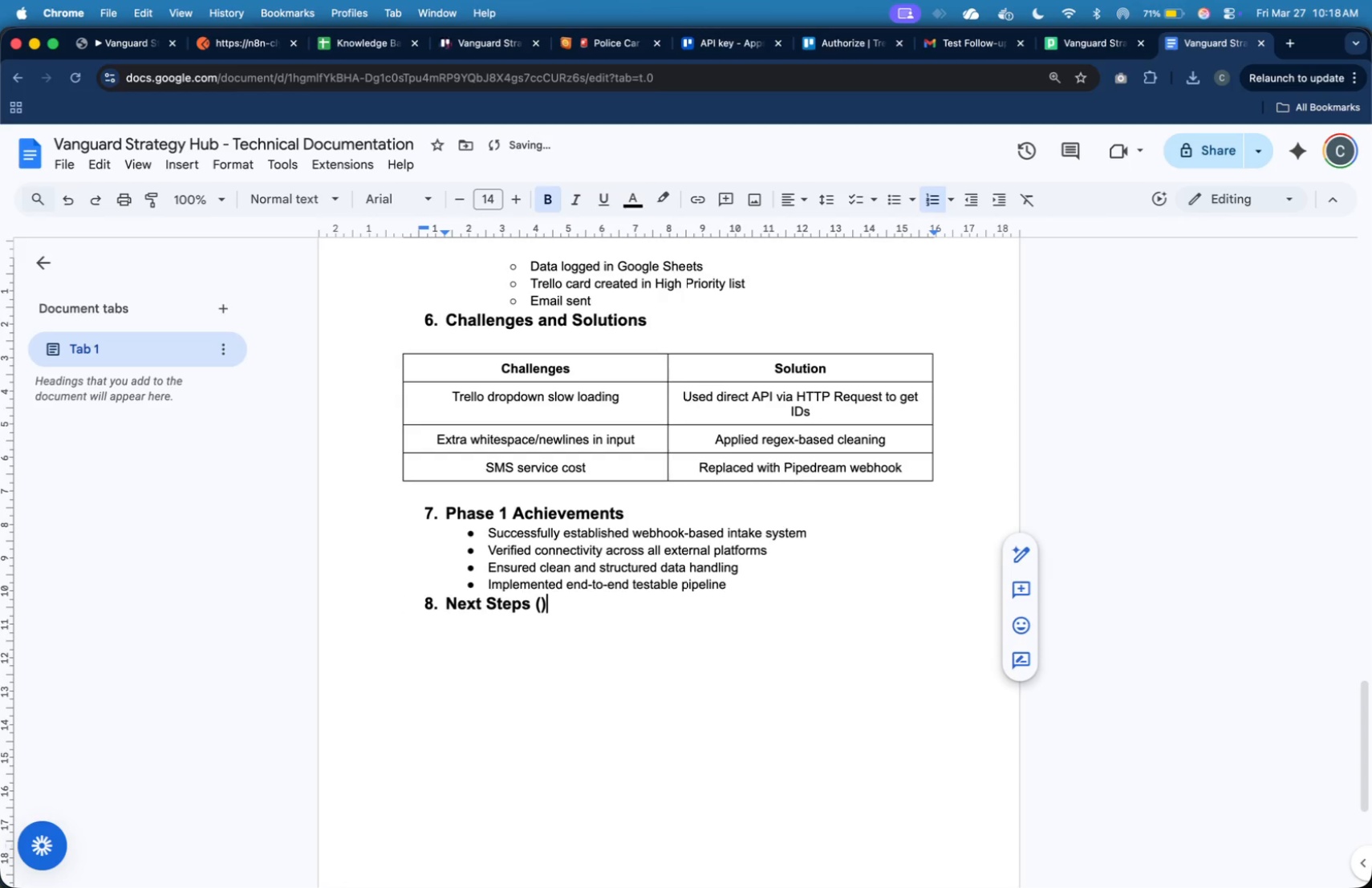 
key(ArrowLeft)
 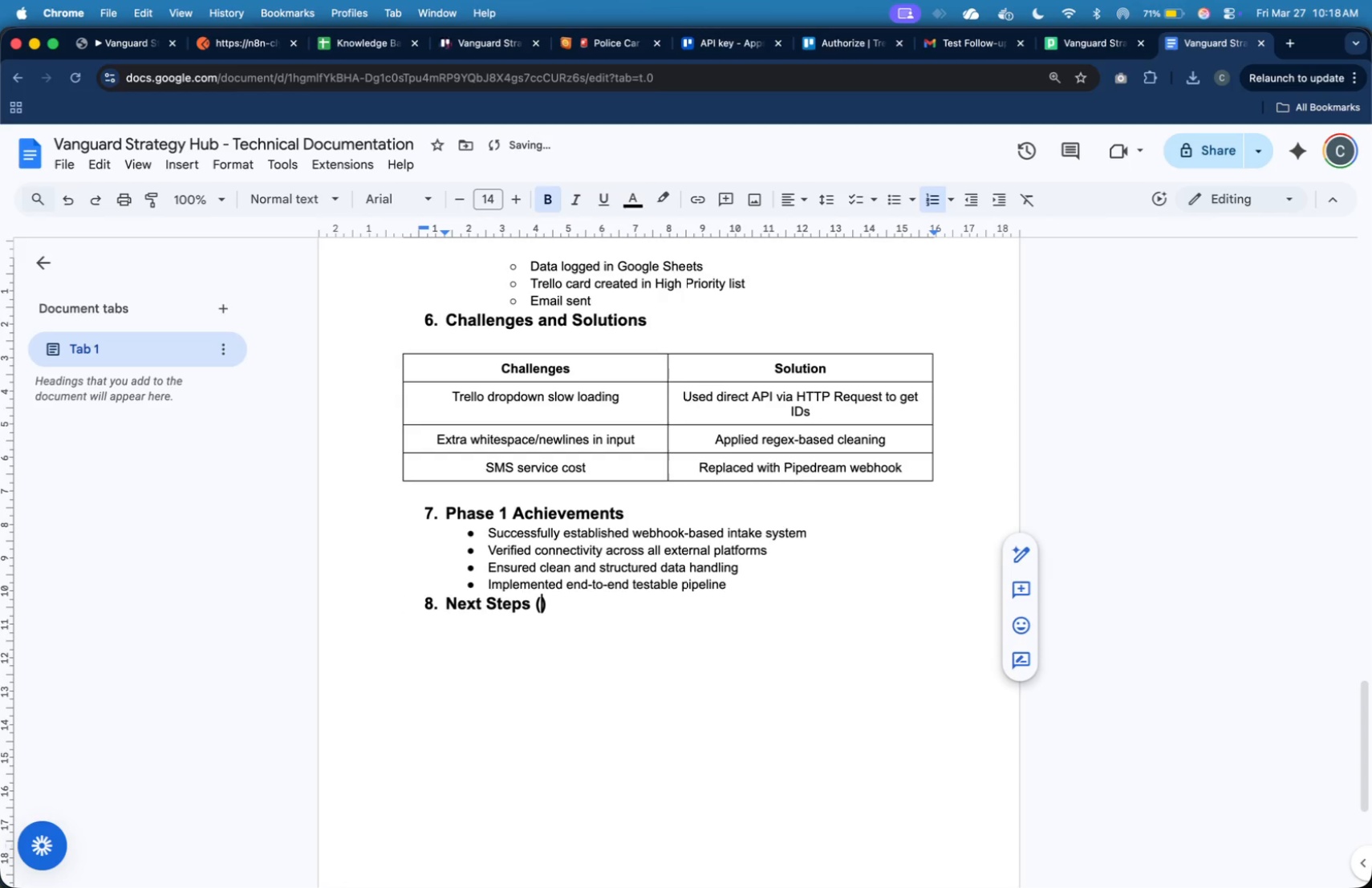 
type(Phase 2 Preview)
 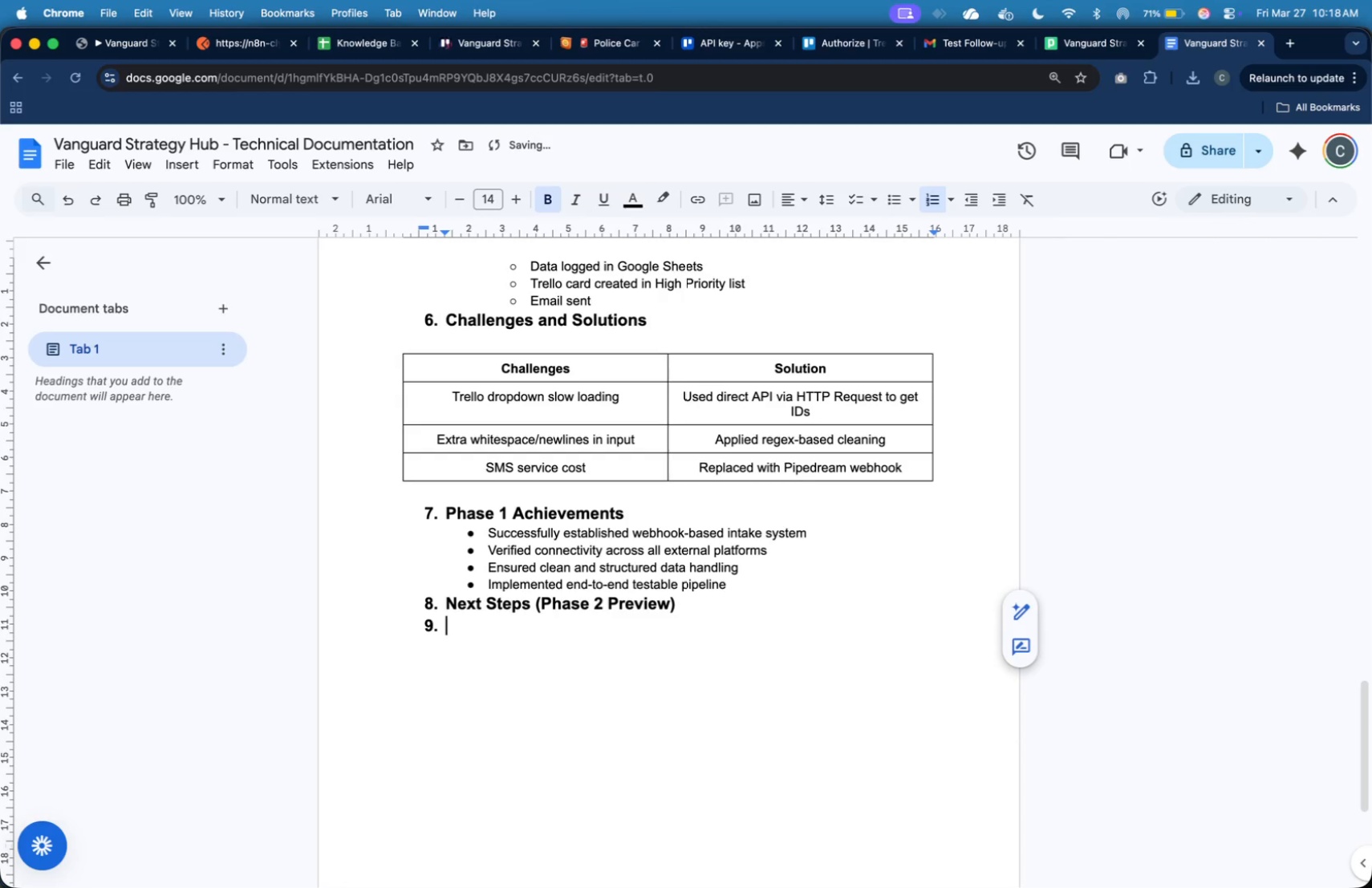 
 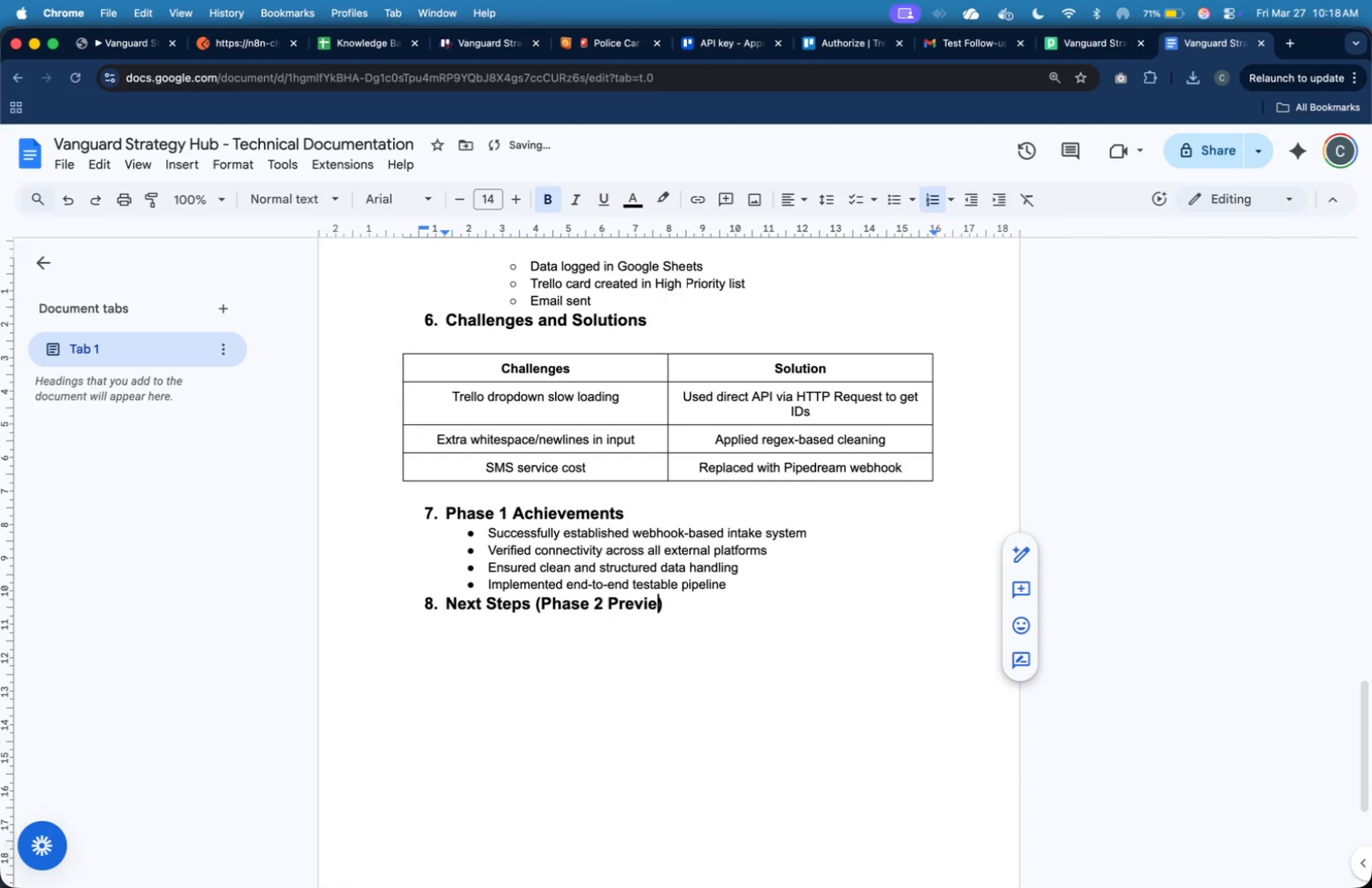 
key(ArrowRight)
 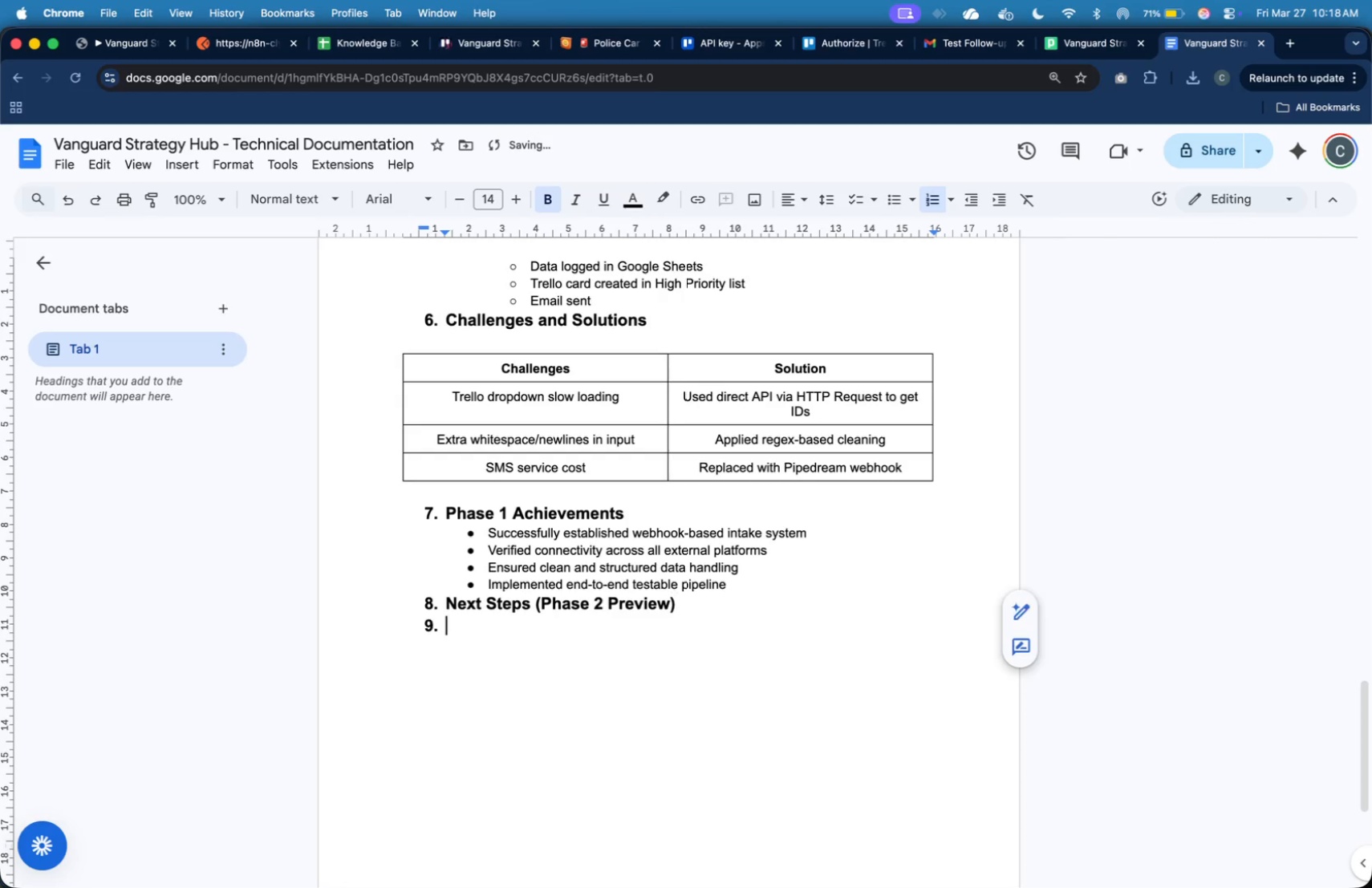 
key(Enter)
 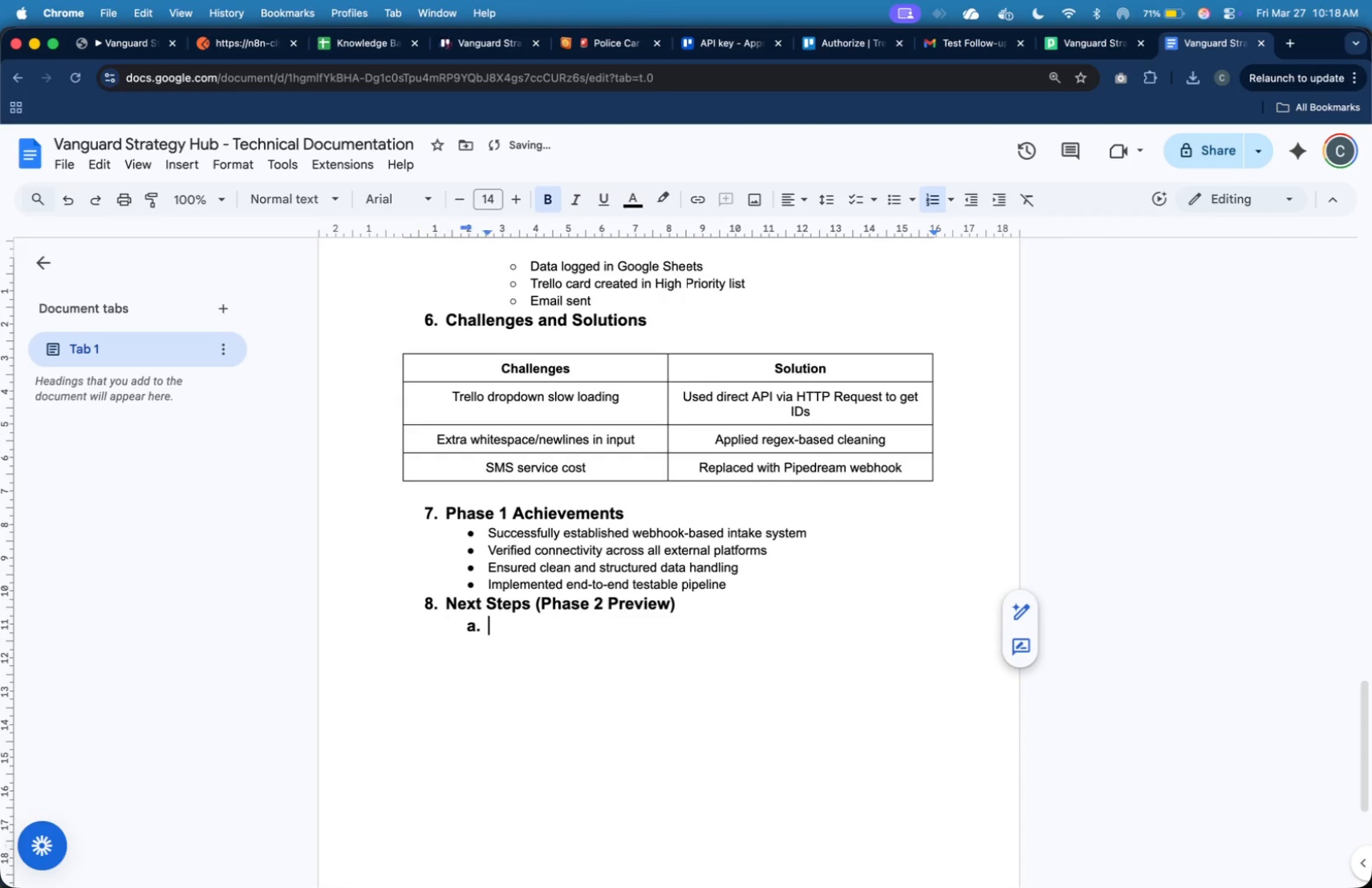 
key(Tab)
 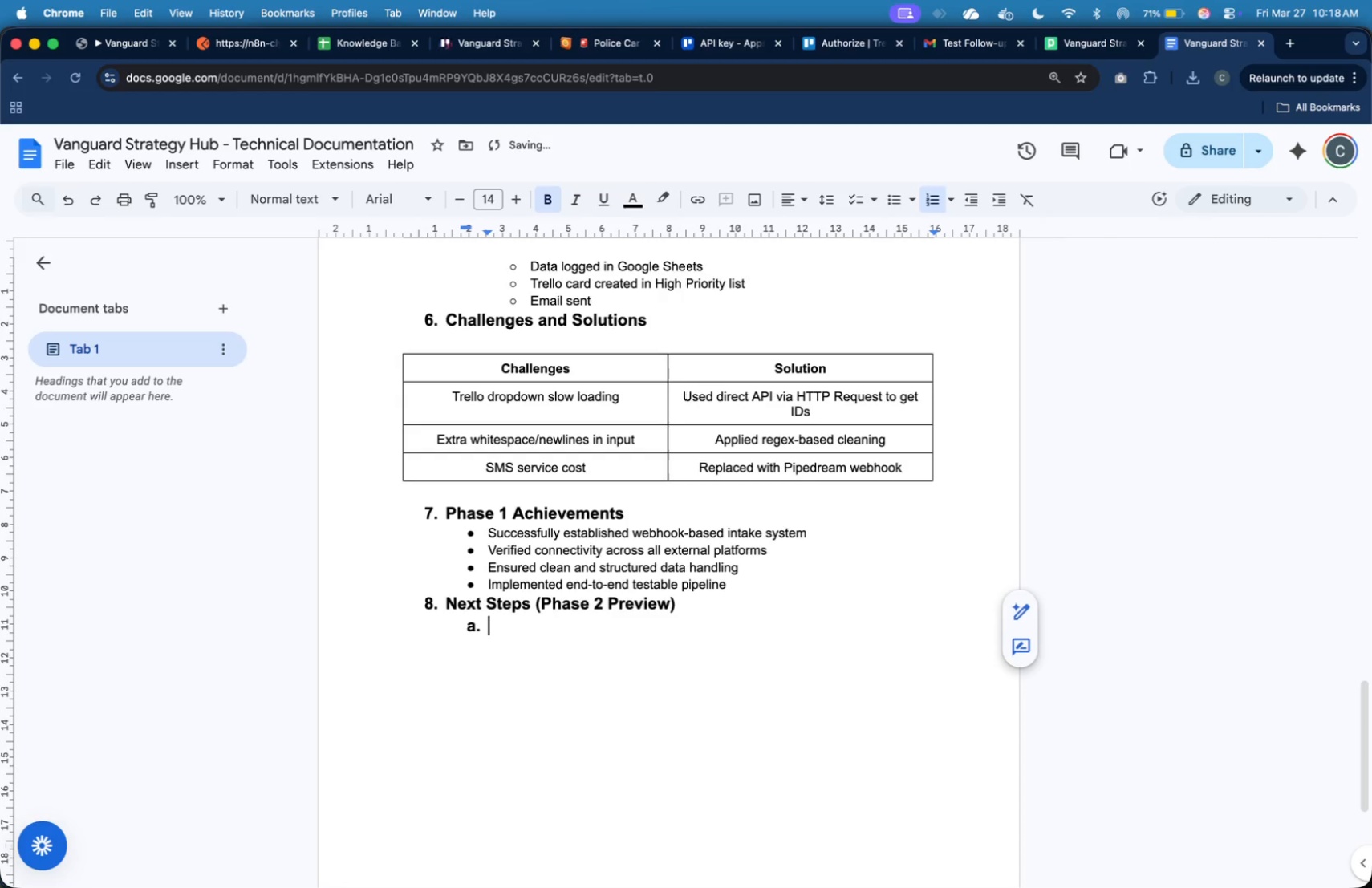 
key(Backspace)
 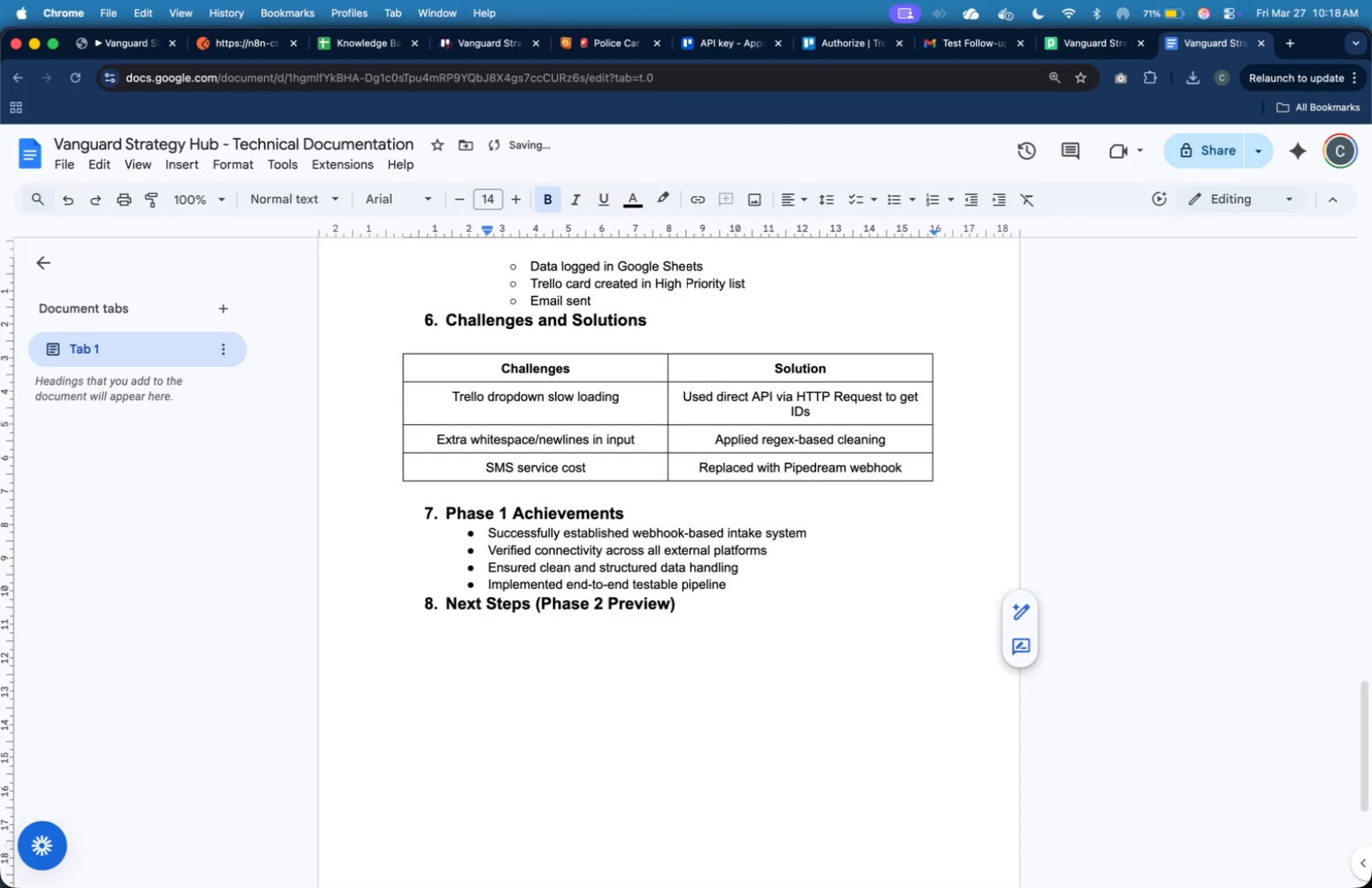 
key(Backspace)
 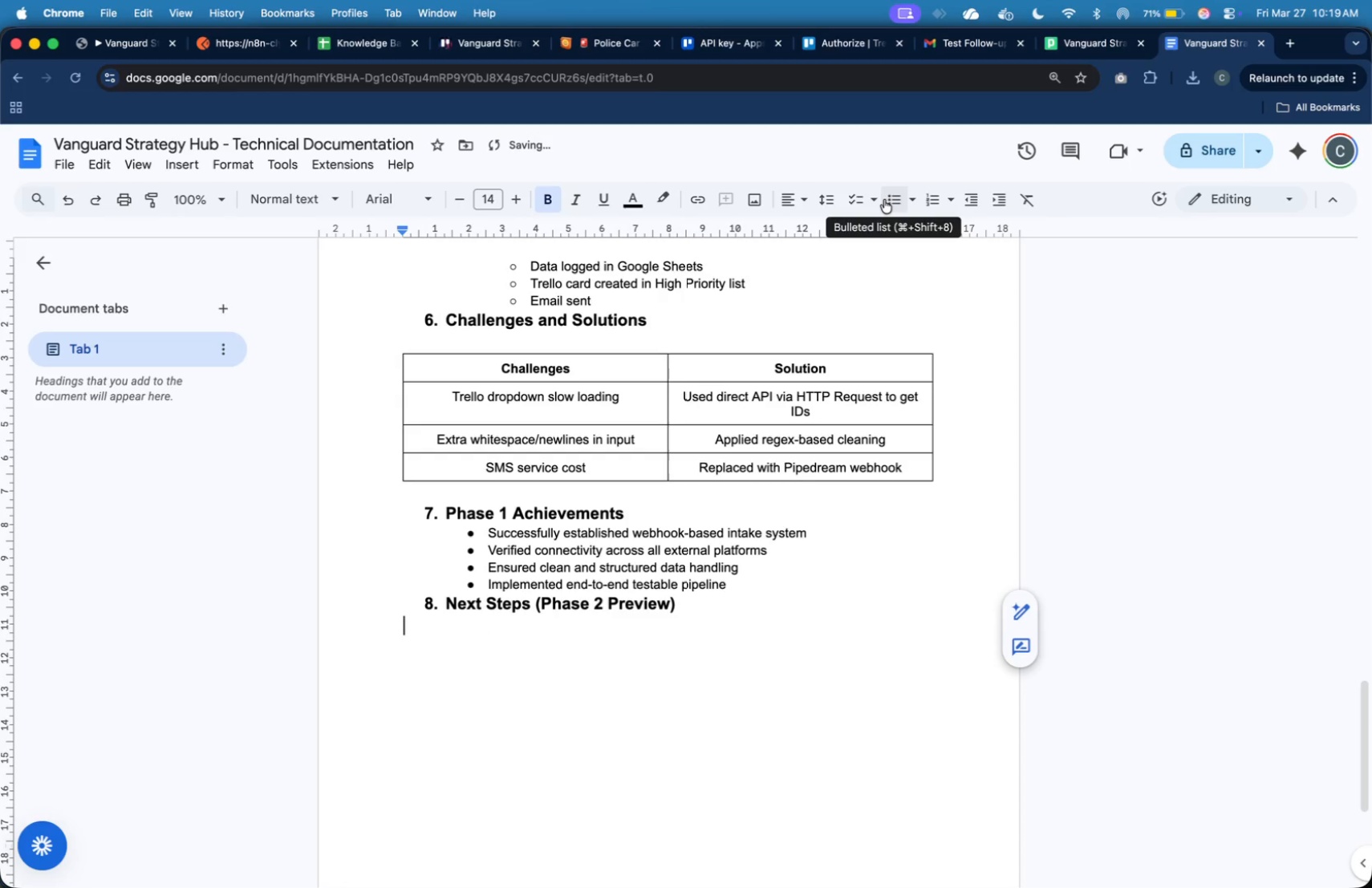 
key(Tab)
 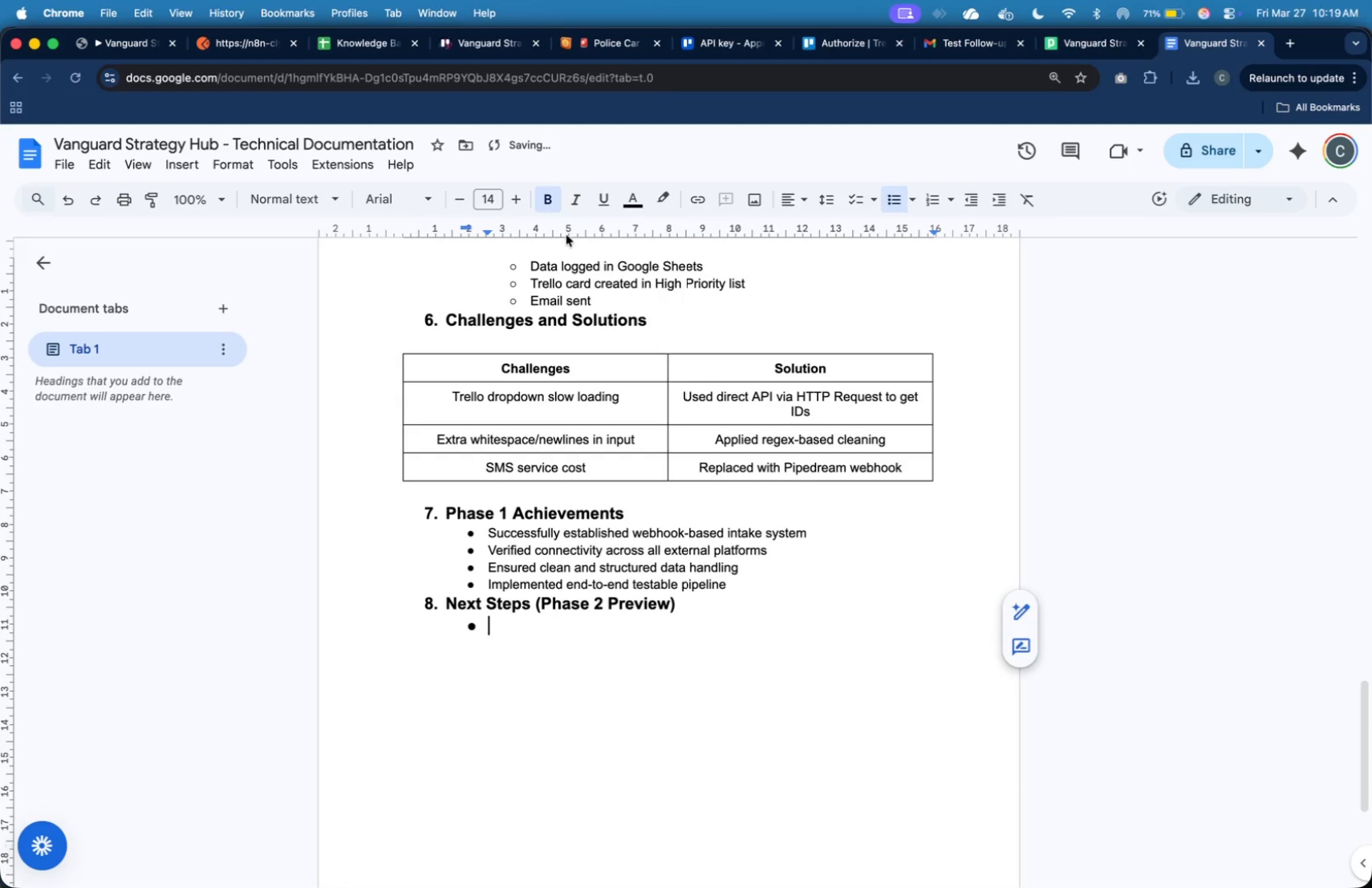 
double_click([455, 205])
 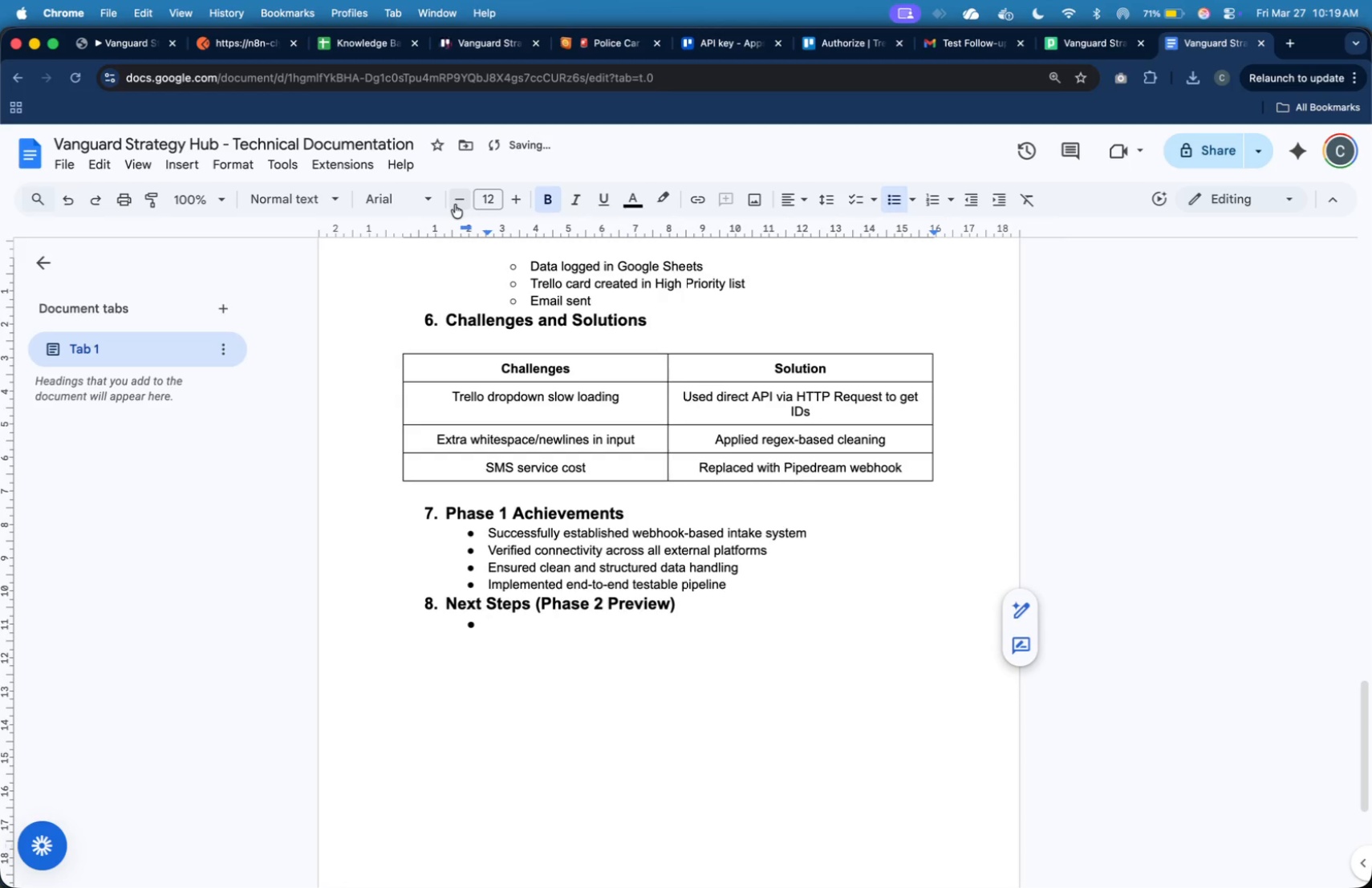 
left_click([455, 205])
 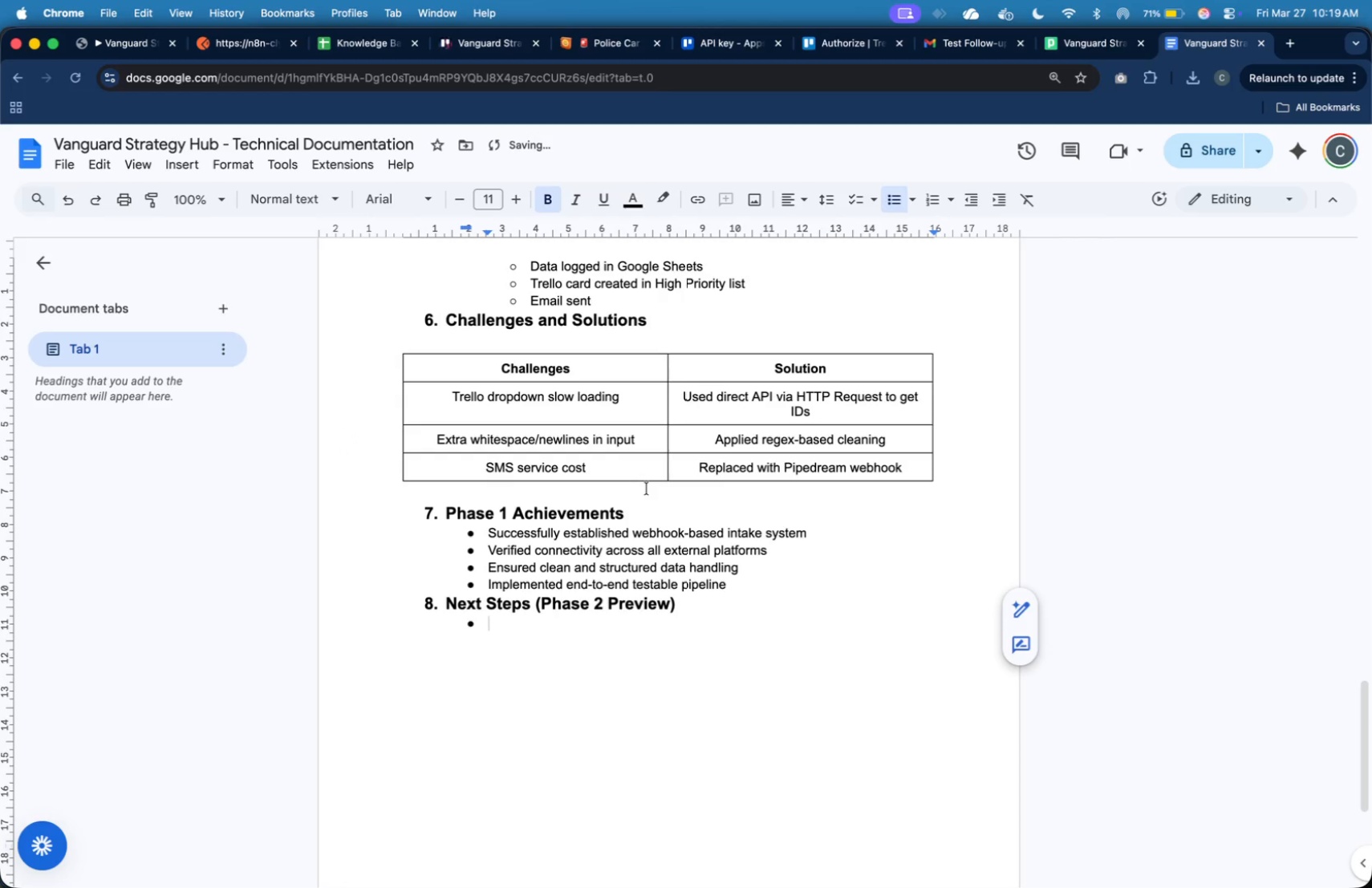 
key(Meta+B)
 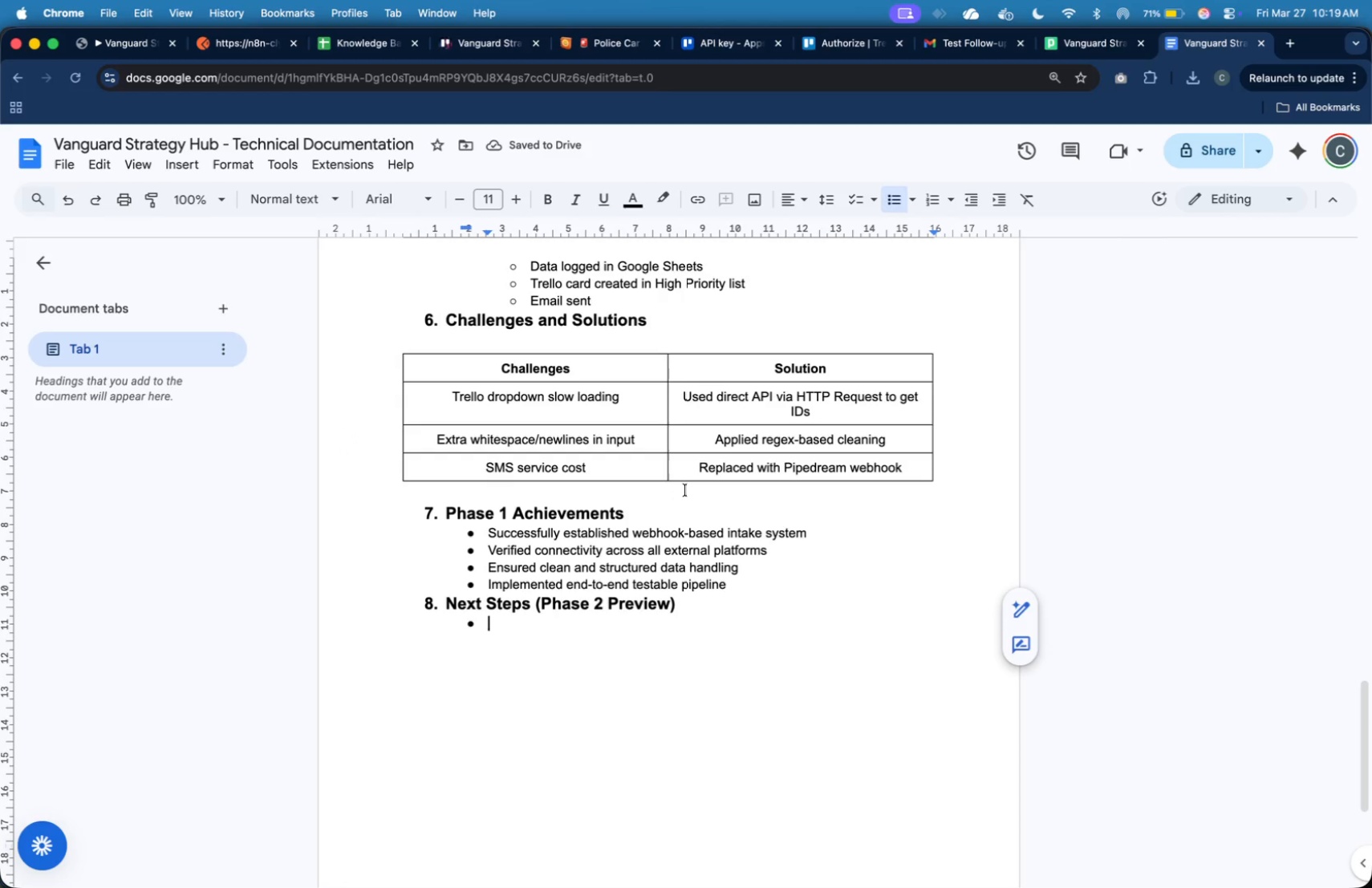 
key(ArrowUp)
 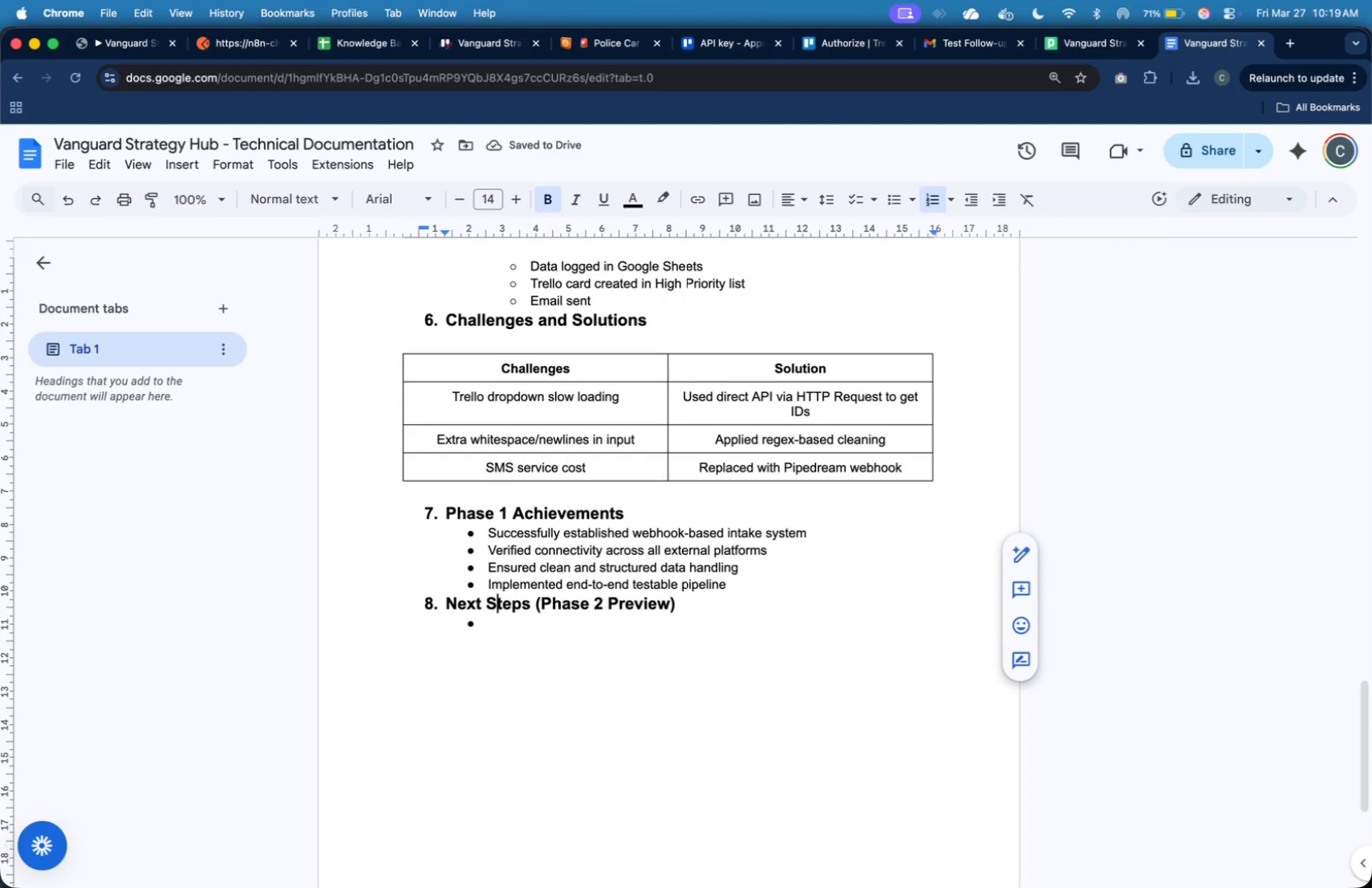 
hold_key(key=ArrowRight, duration=1.27)
 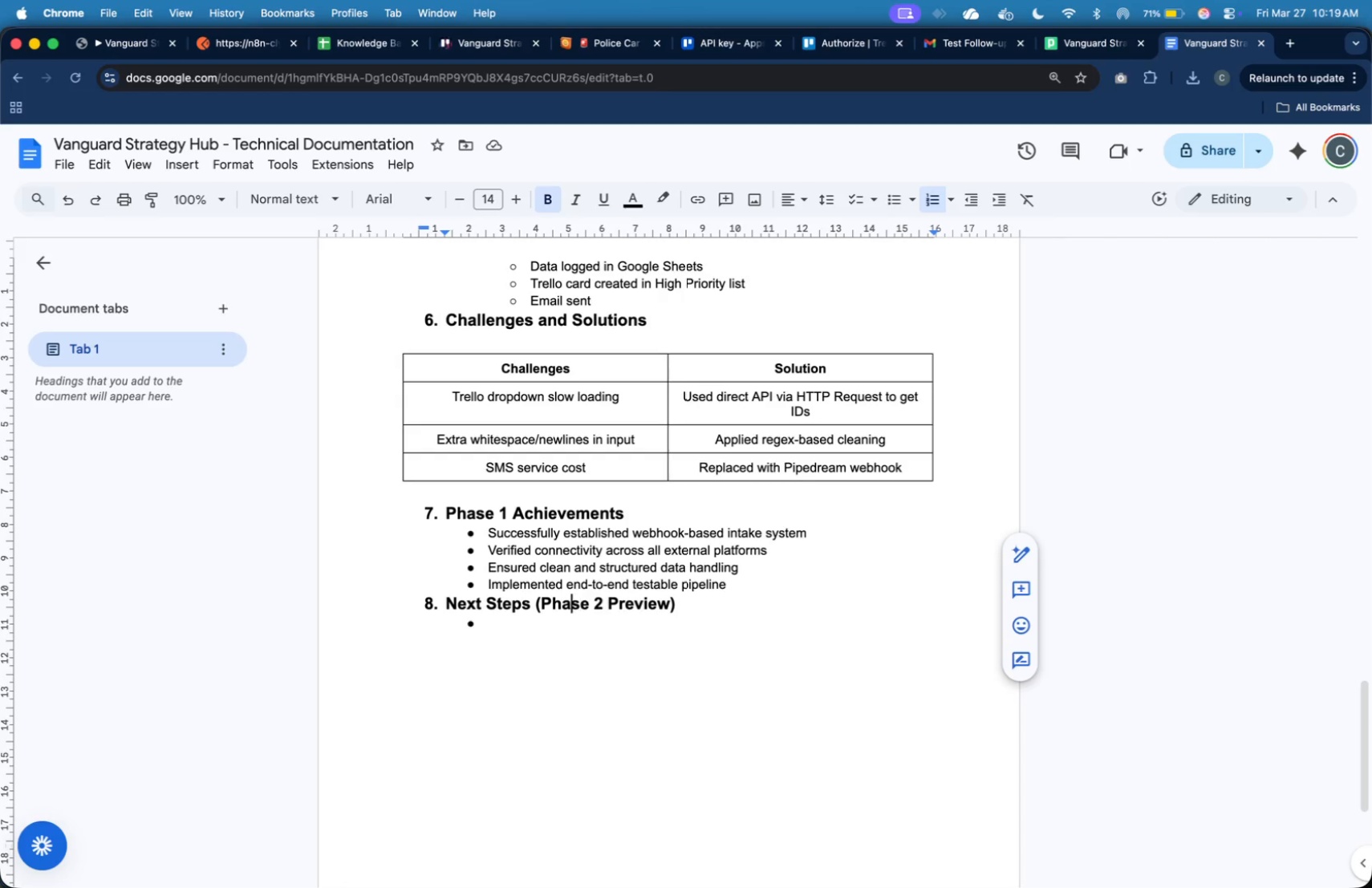 
key(ArrowLeft)
 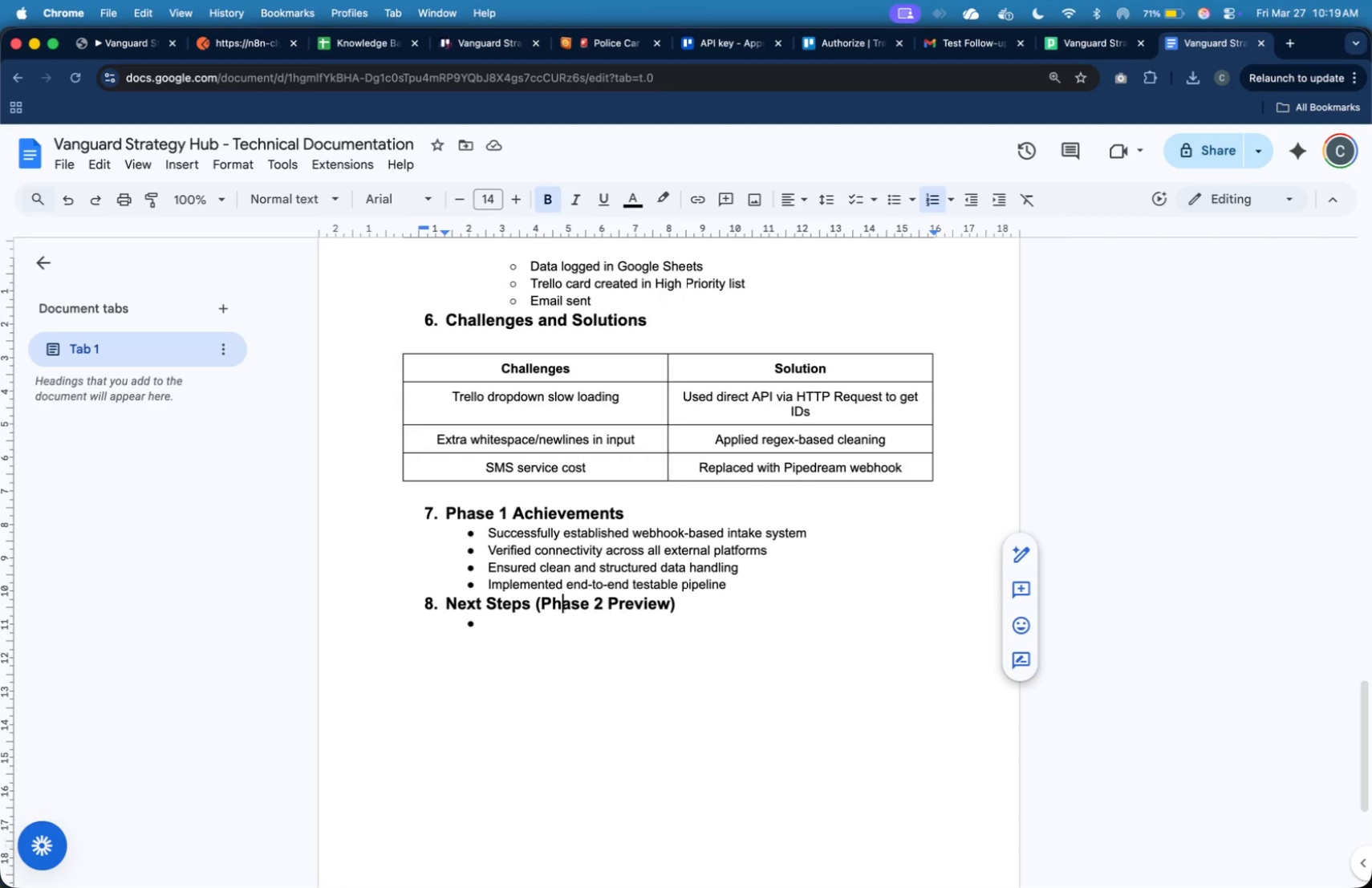 
key(ArrowLeft)
 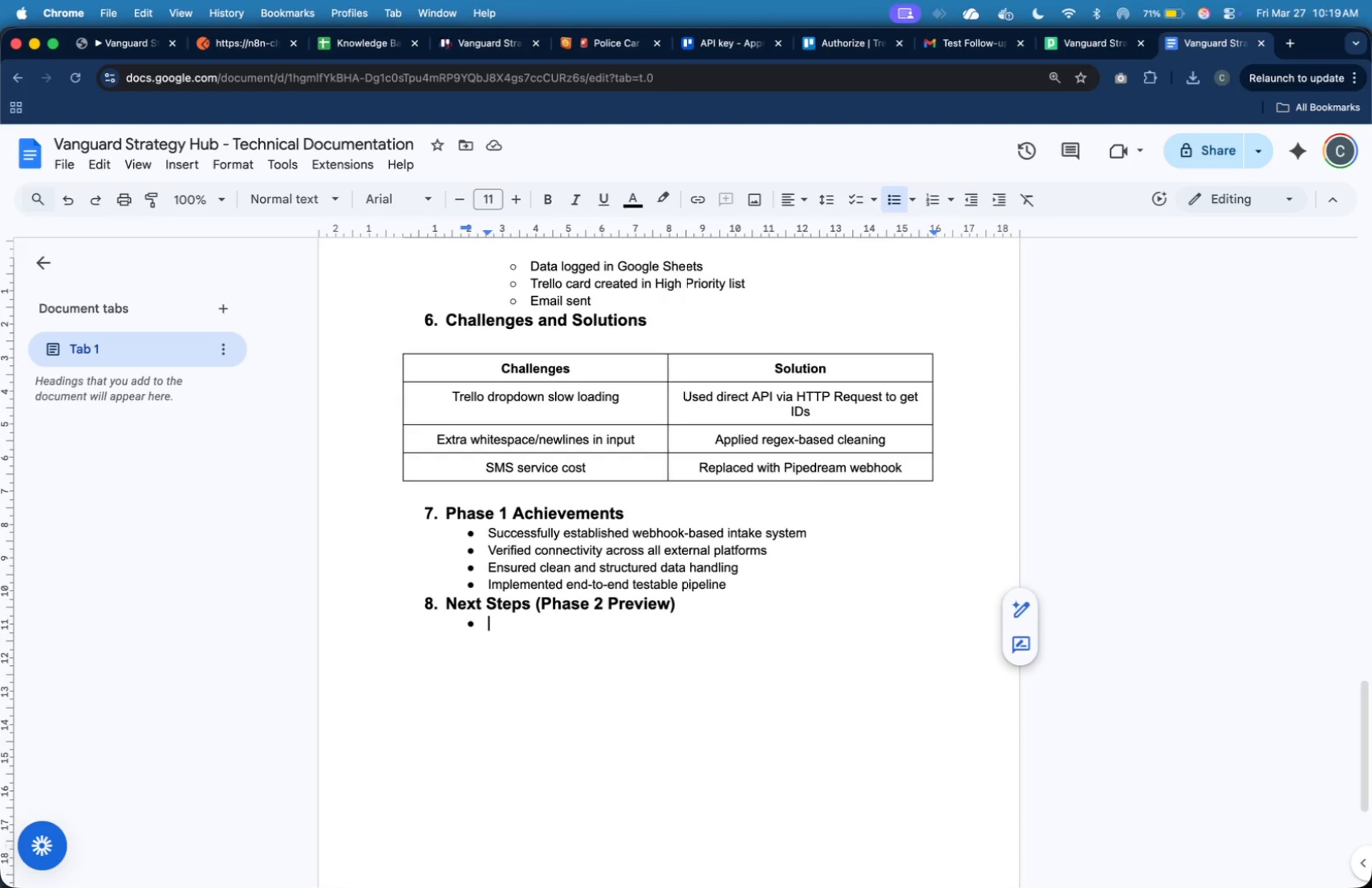 
key(ArrowDown)
 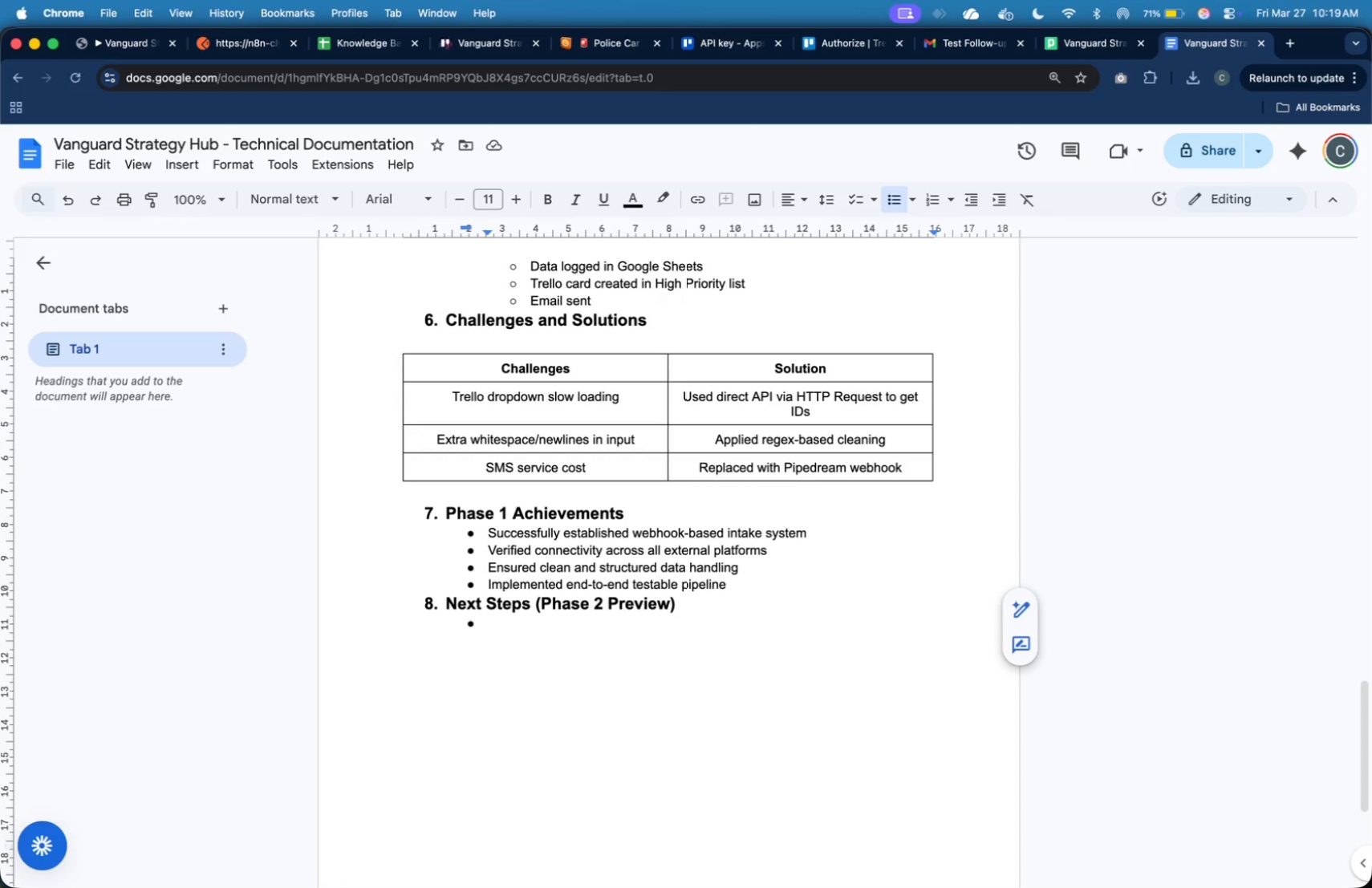 
type(Priority0)
key(Backspace)
type(-based routing)
 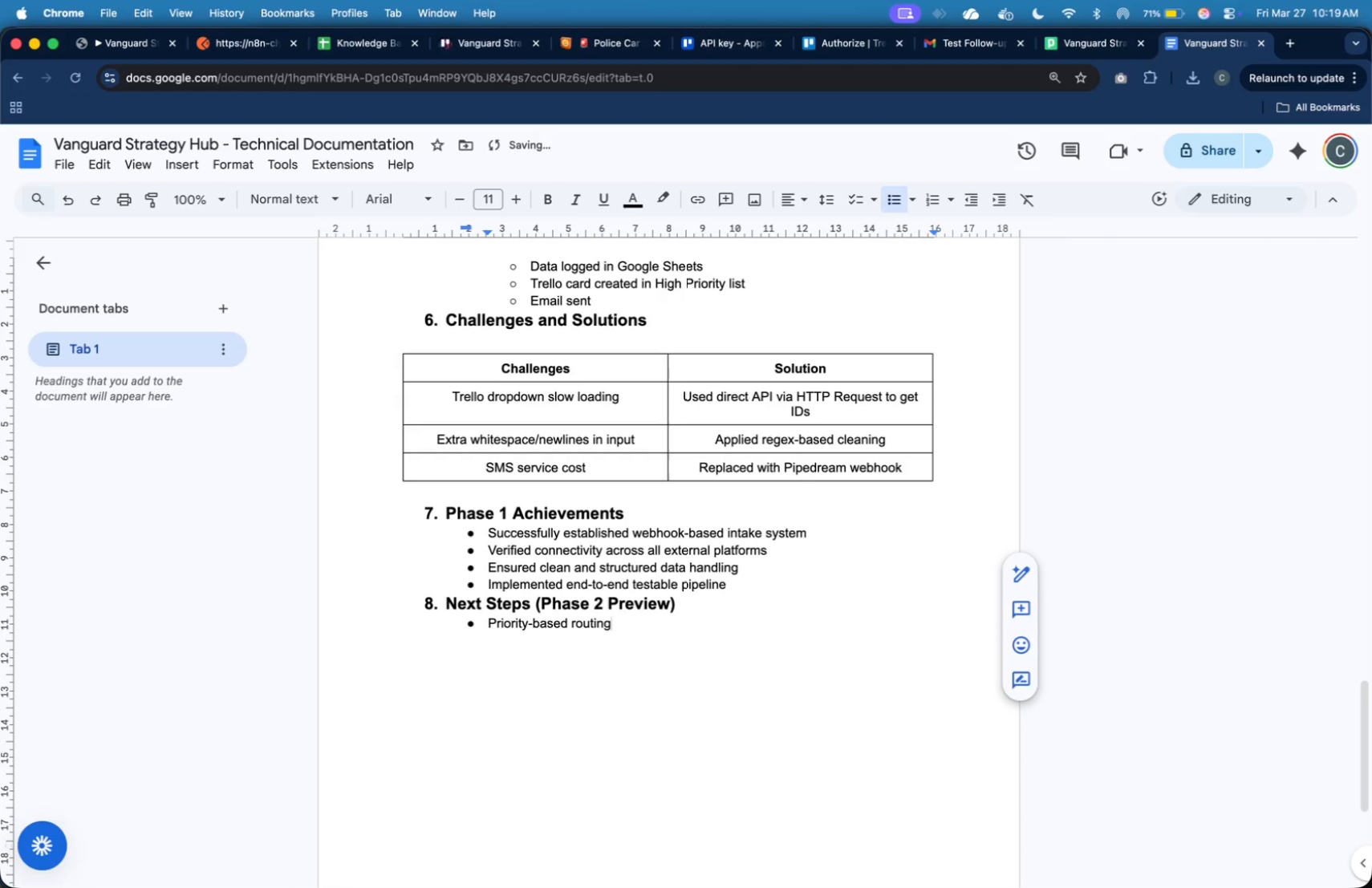 
key(Enter)
 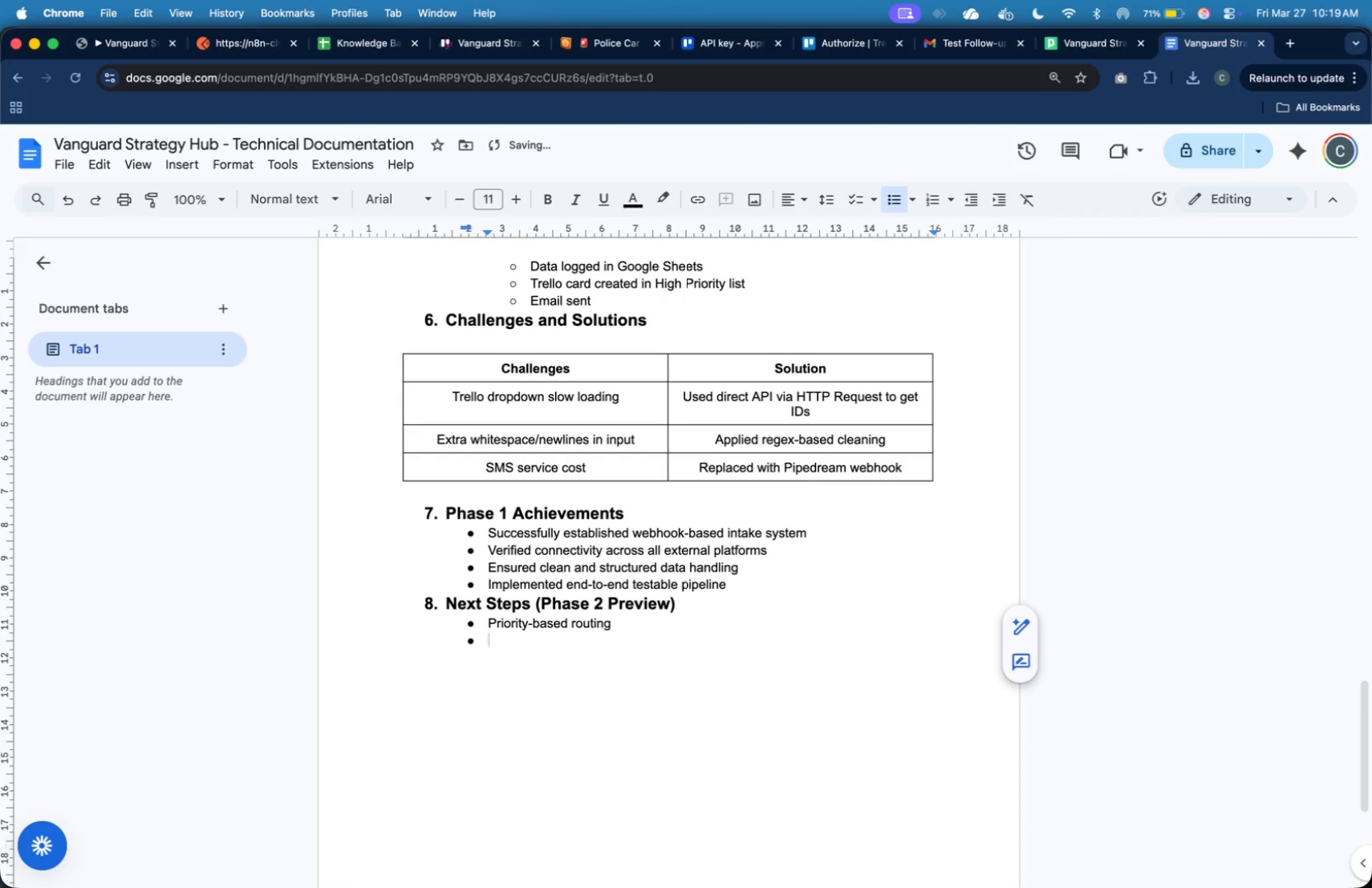 
type(Risk keyword detection)
 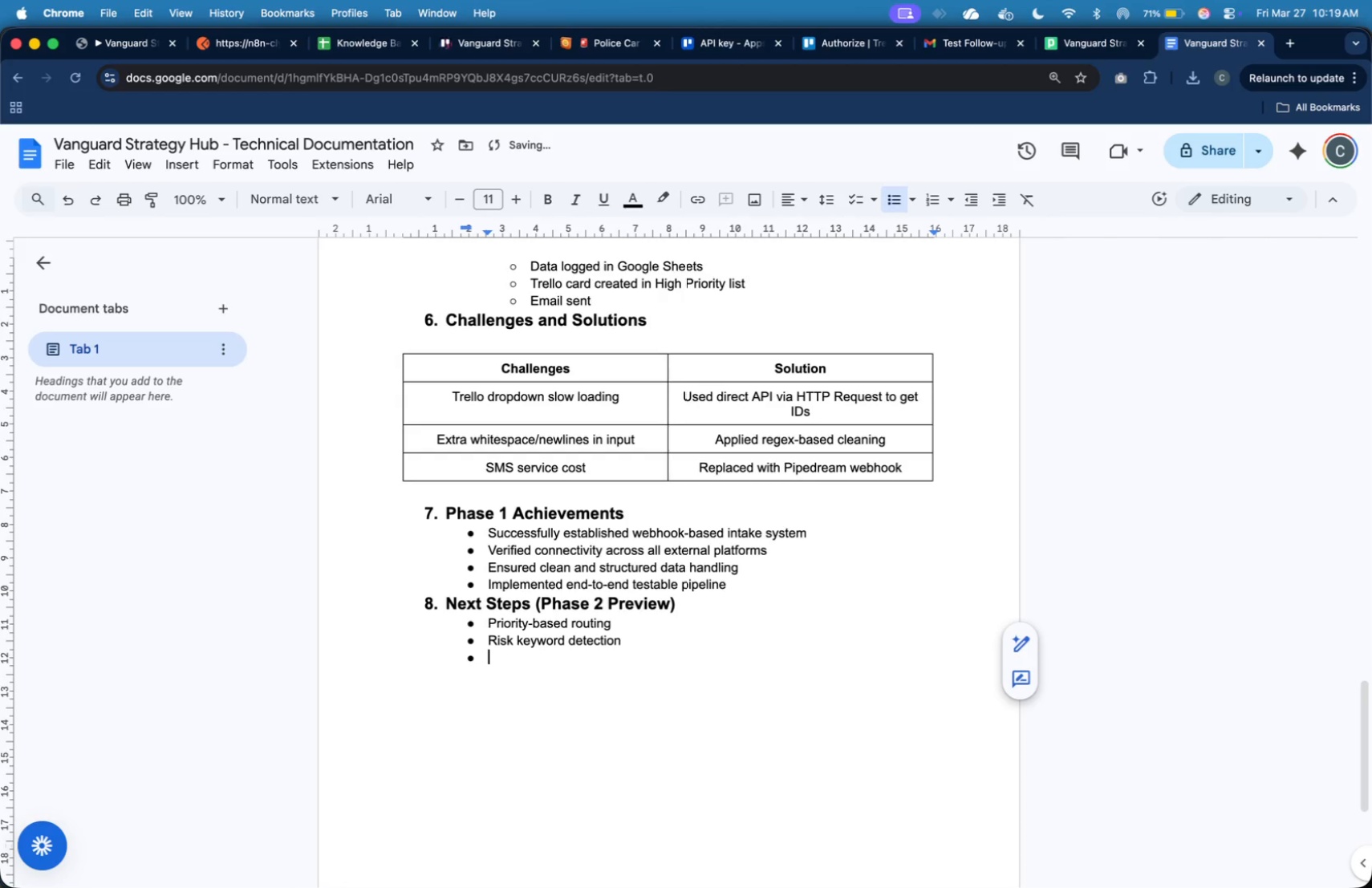 
 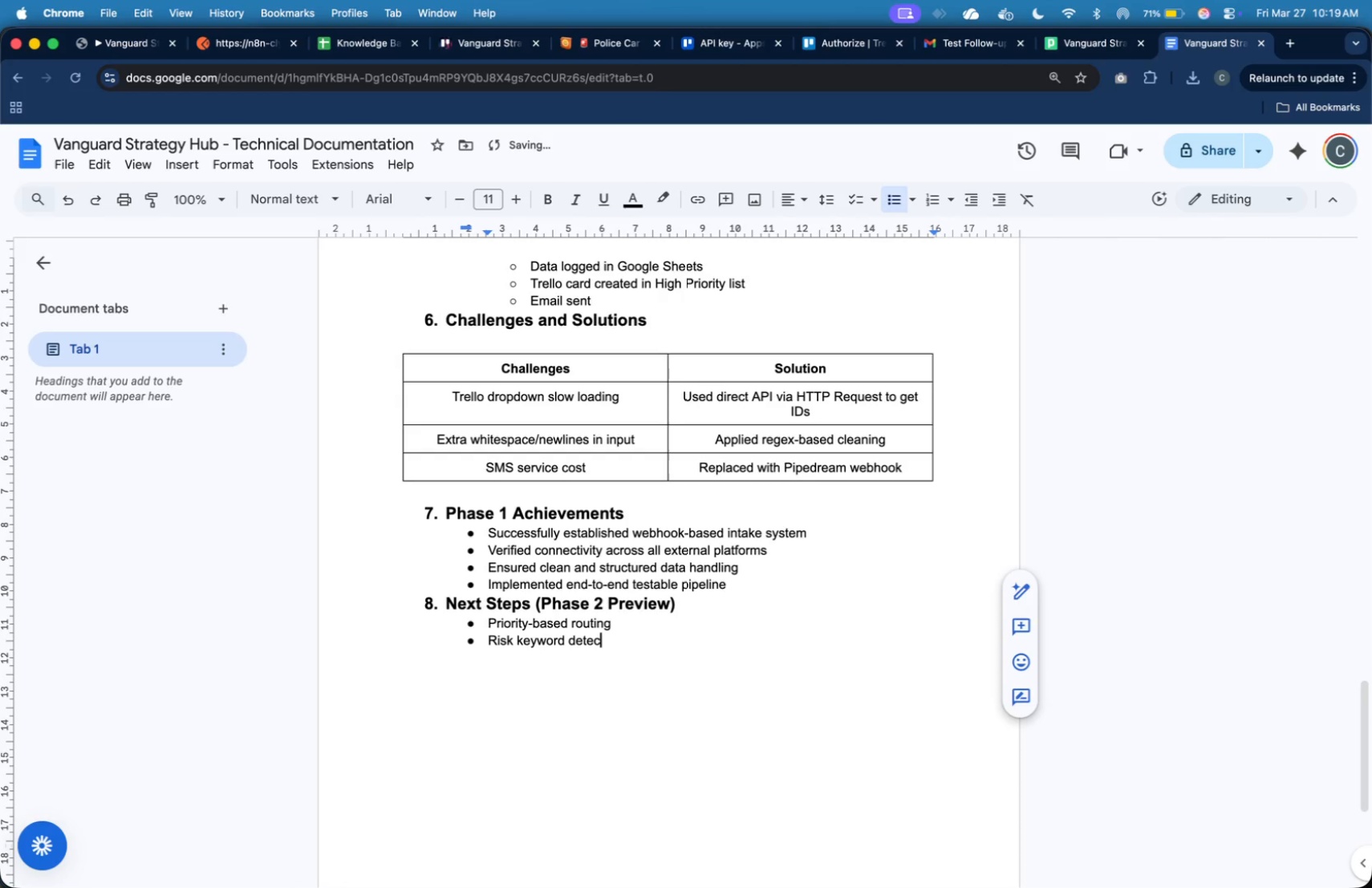 
key(Enter)
 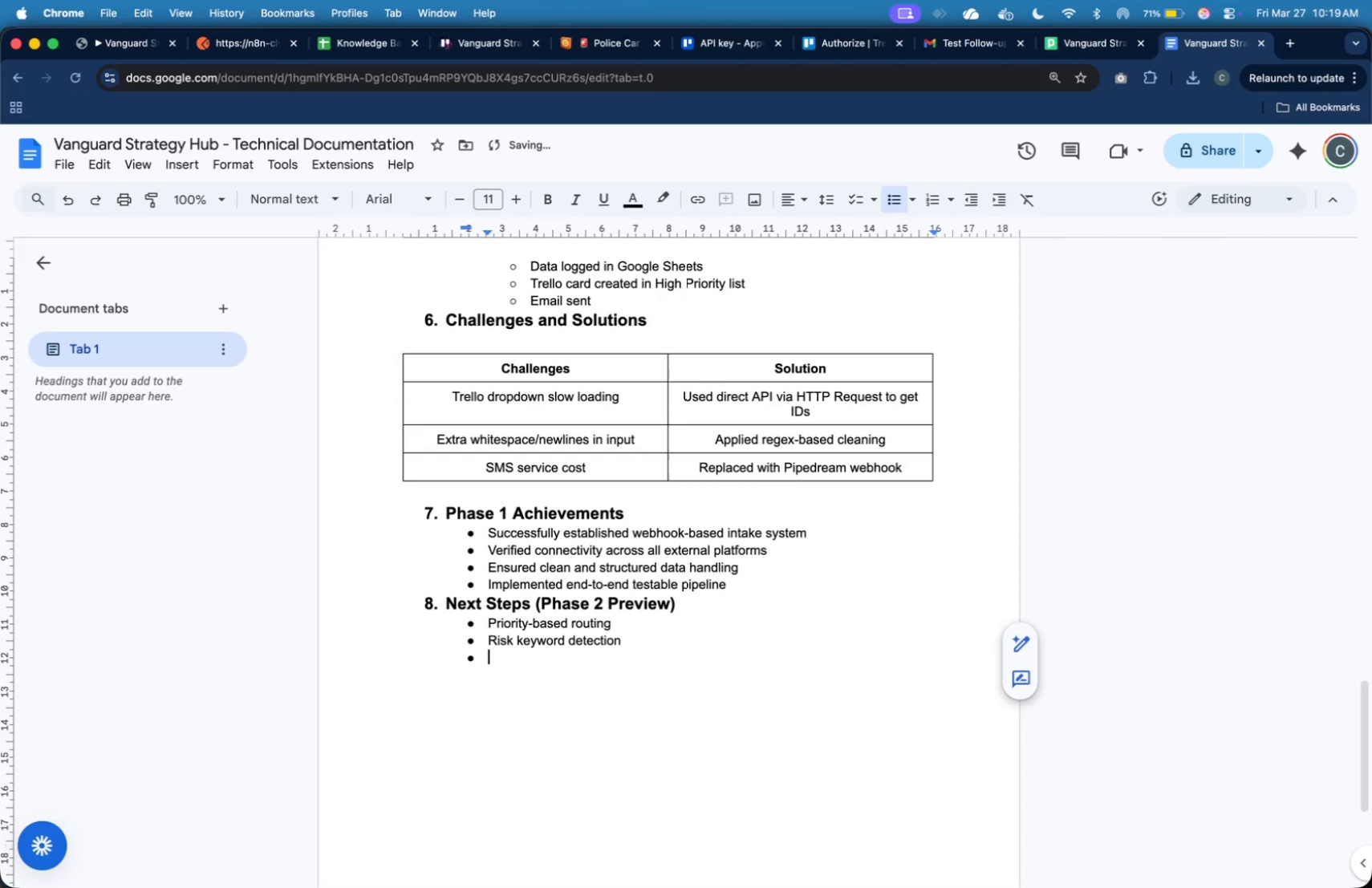 
type(Conditional alerting mechanisms)
 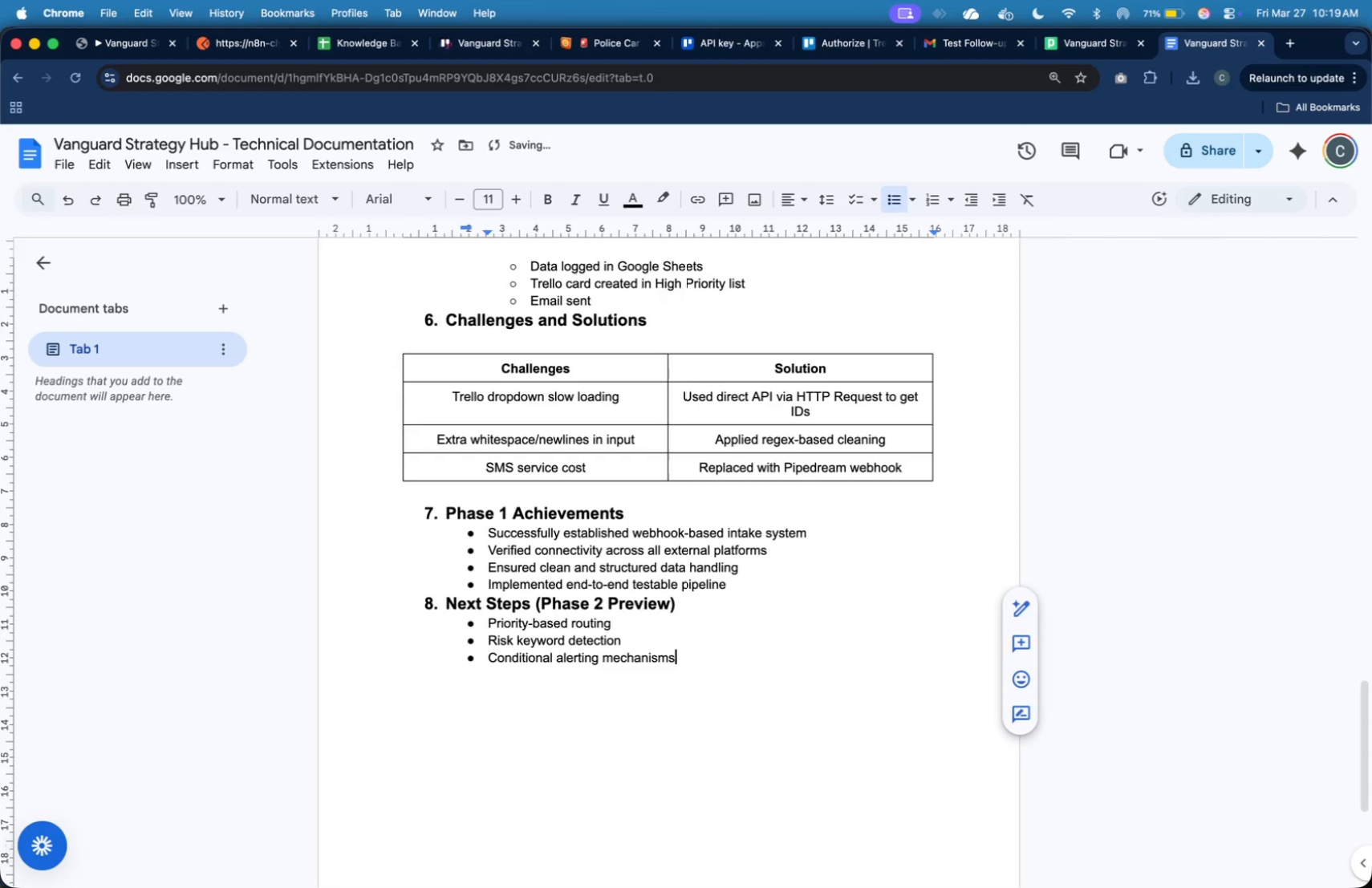 
key(ArrowUp)
 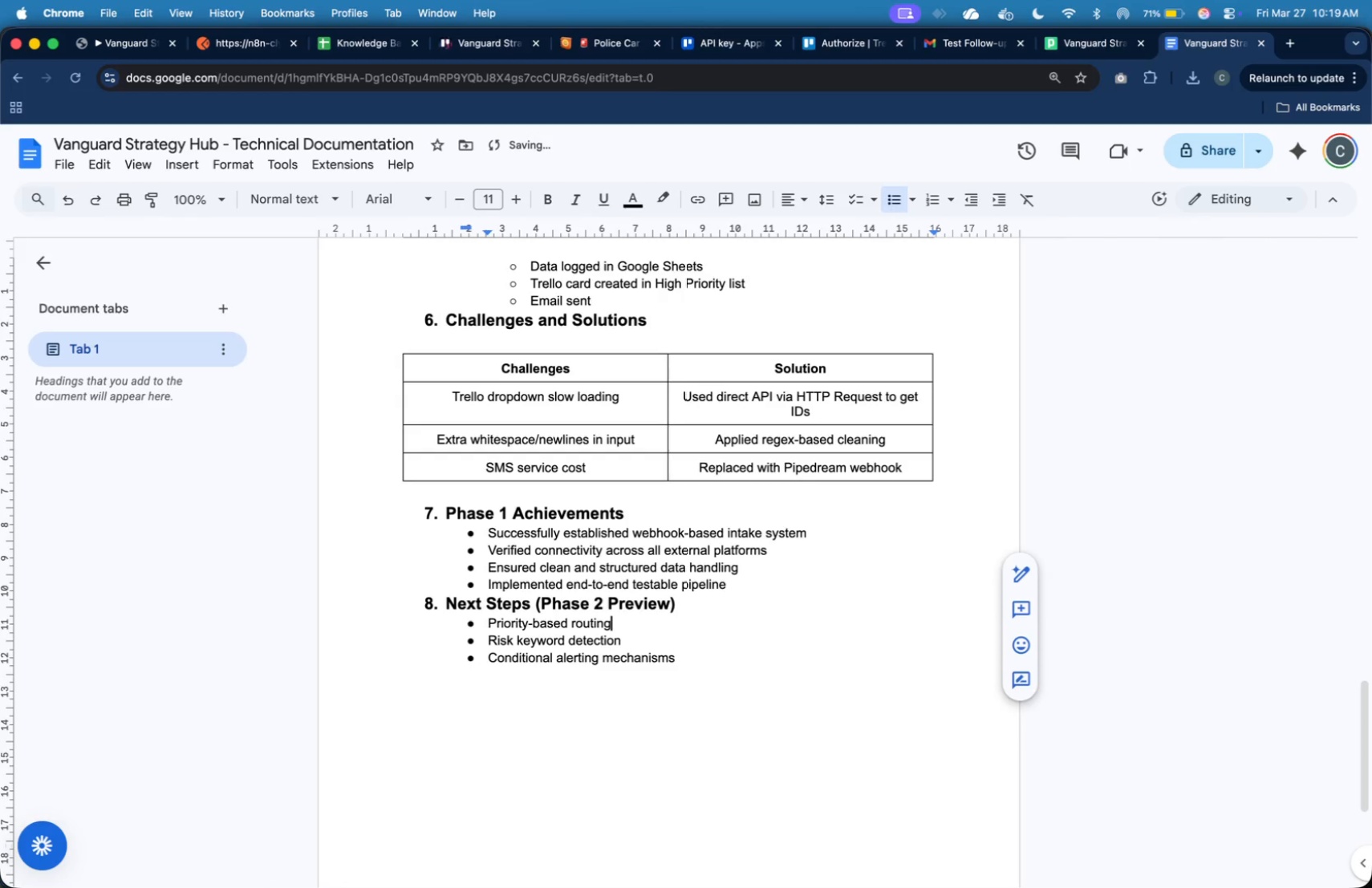 
key(ArrowUp)
 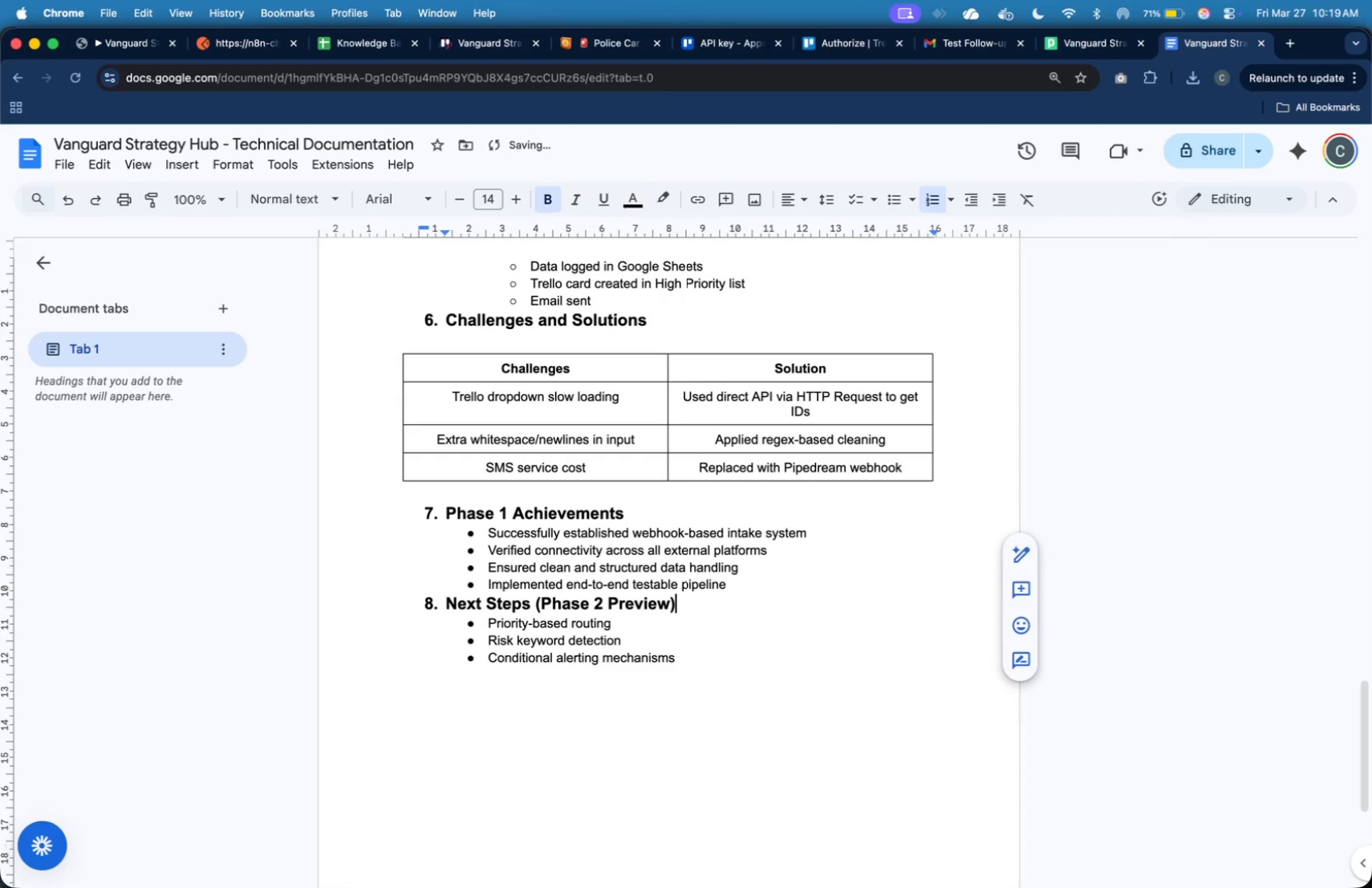 
key(ArrowUp)
 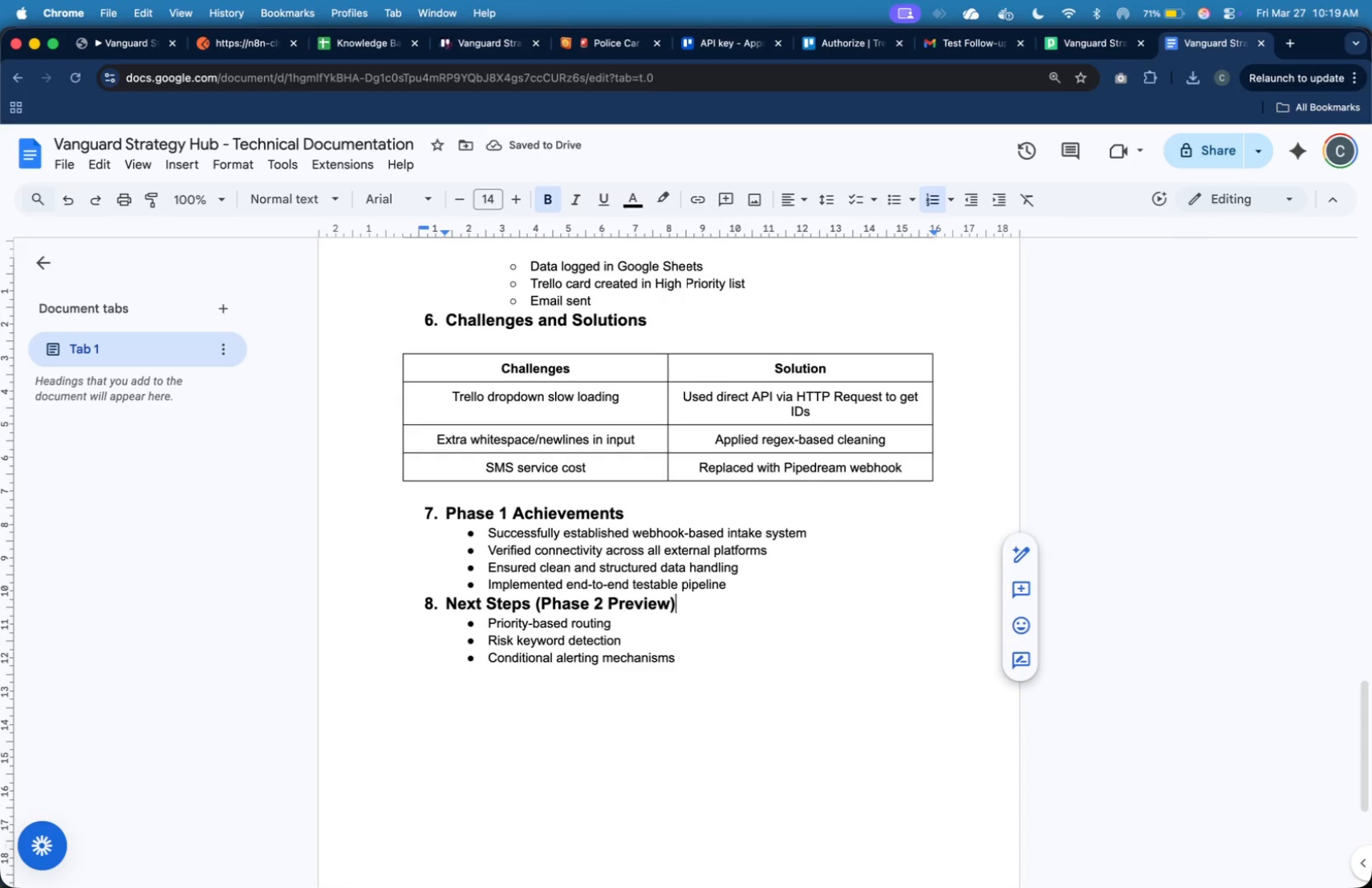 
key(ArrowDown)
 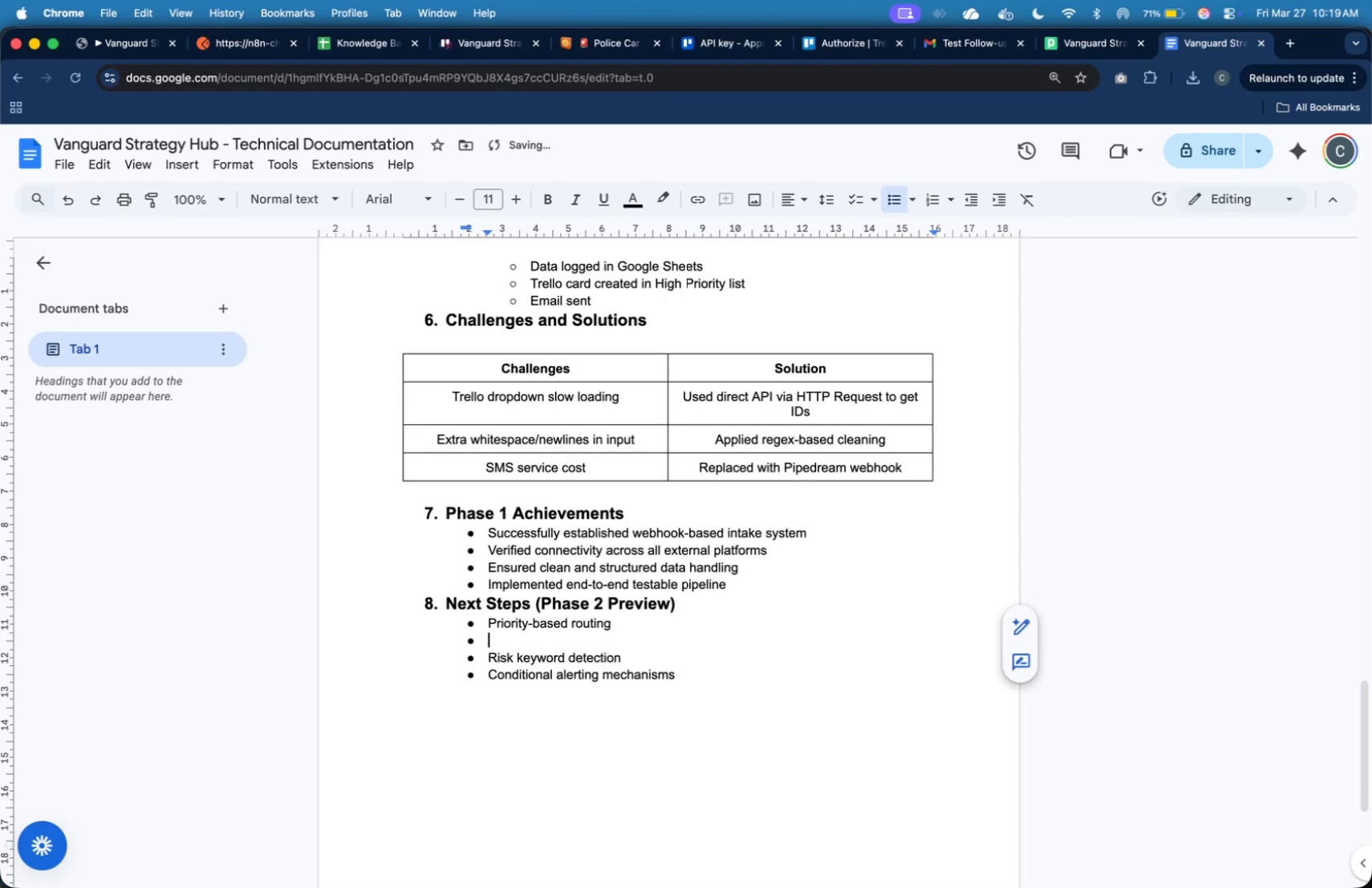 
key(Enter)
 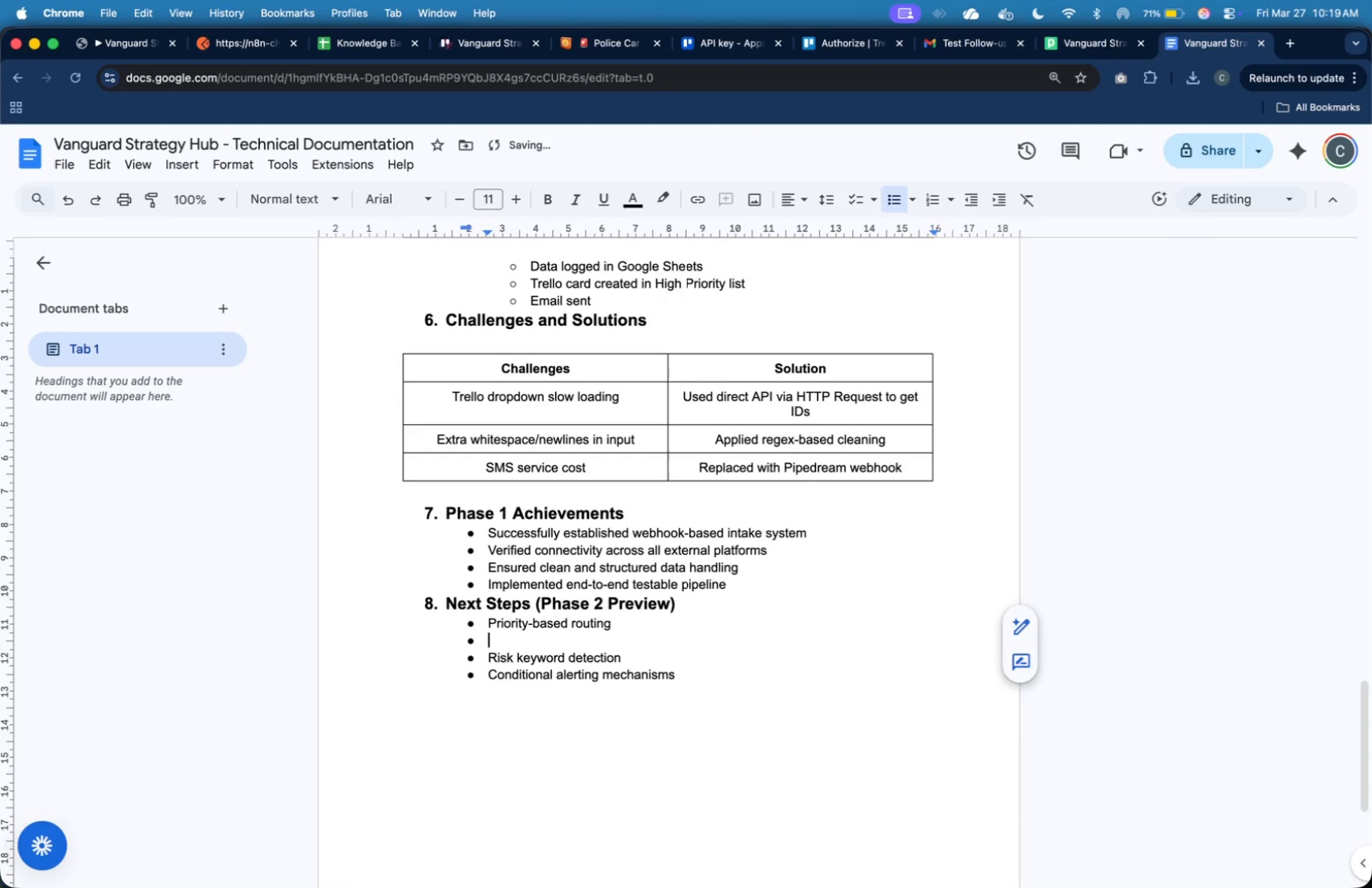 
key(Meta+CommandLeft)
 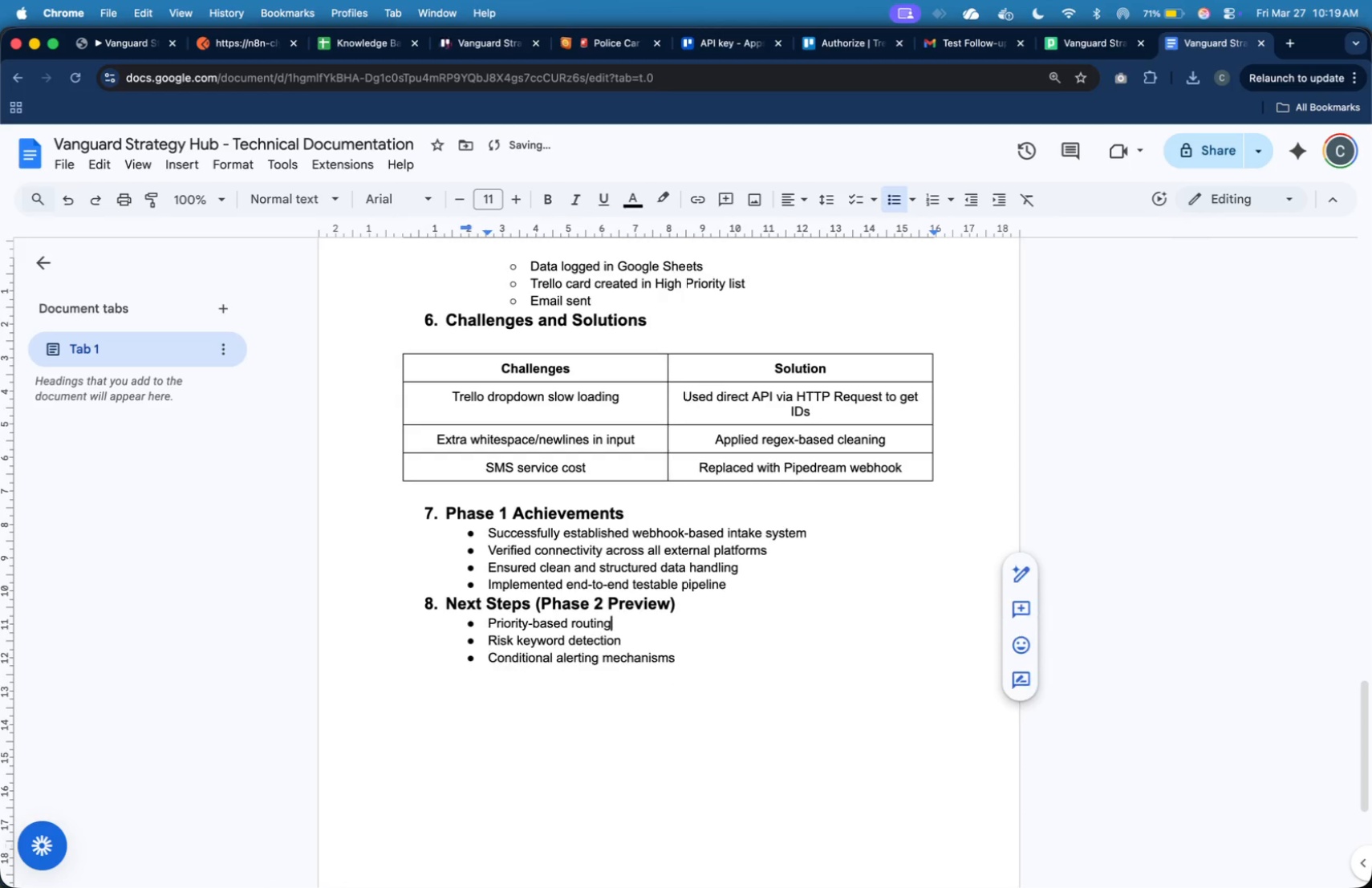 
key(Meta+Z)
 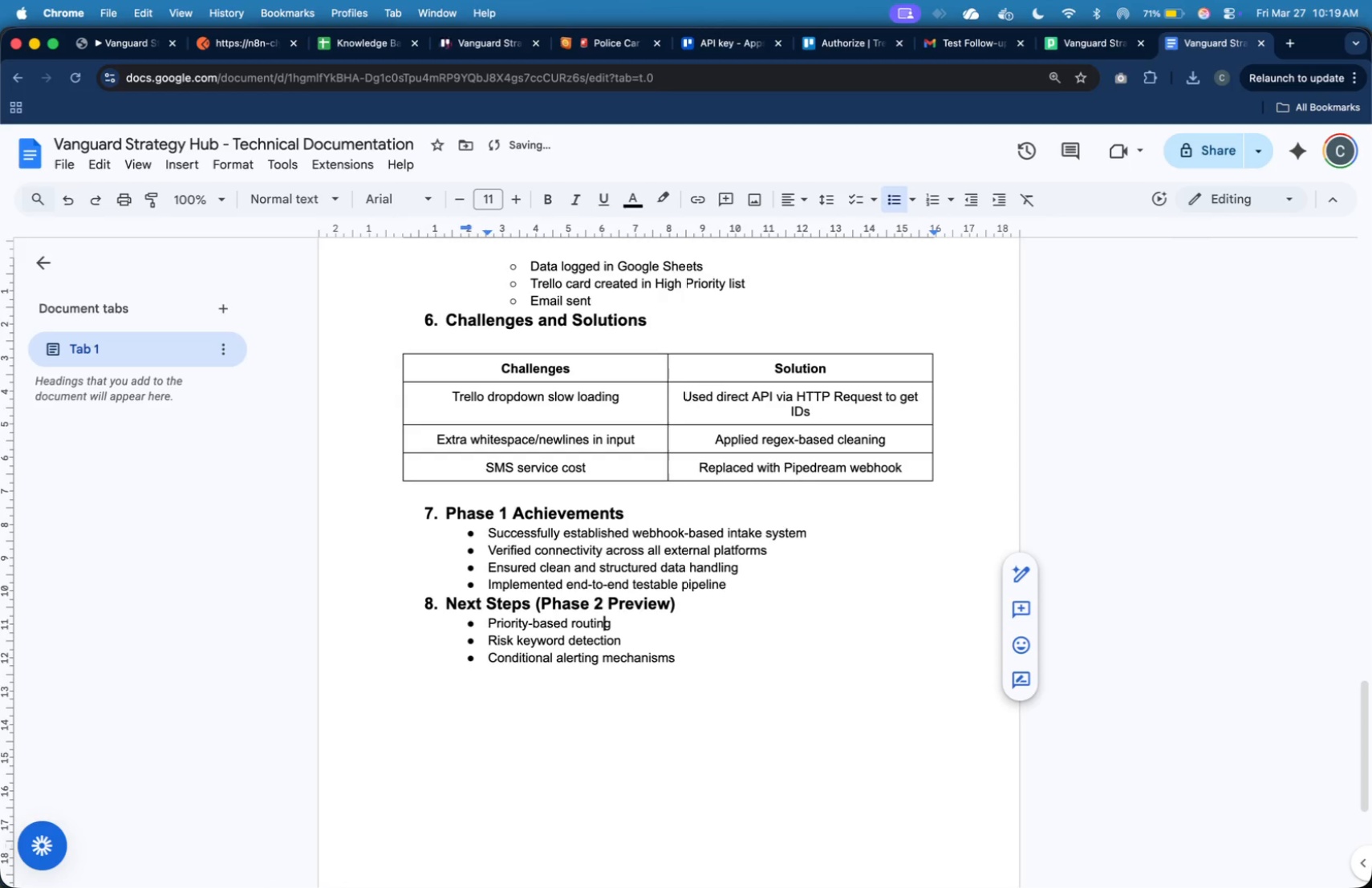 
hold_key(key=ArrowLeft, duration=1.51)
 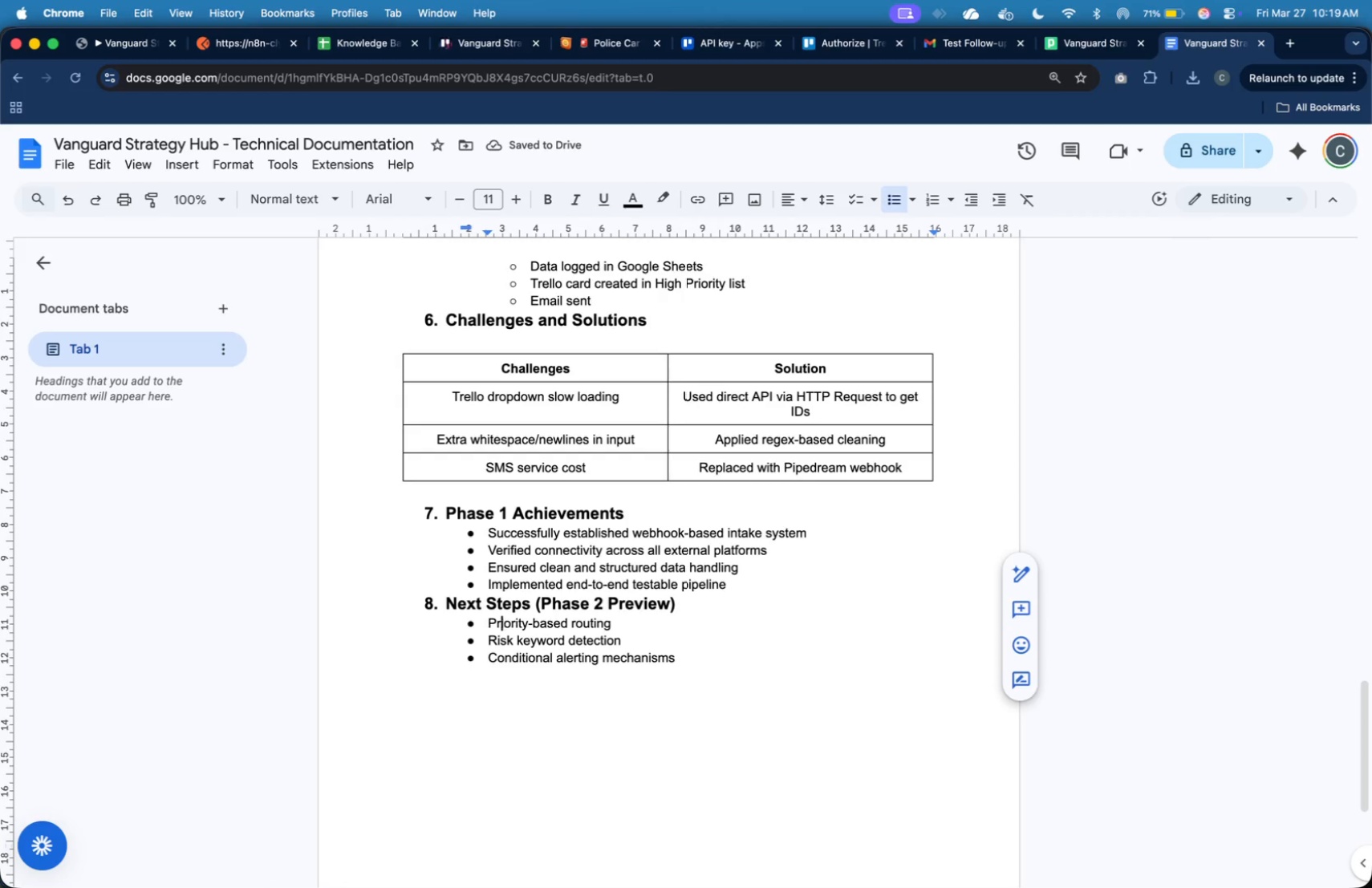 
hold_key(key=ArrowLeft, duration=0.5)
 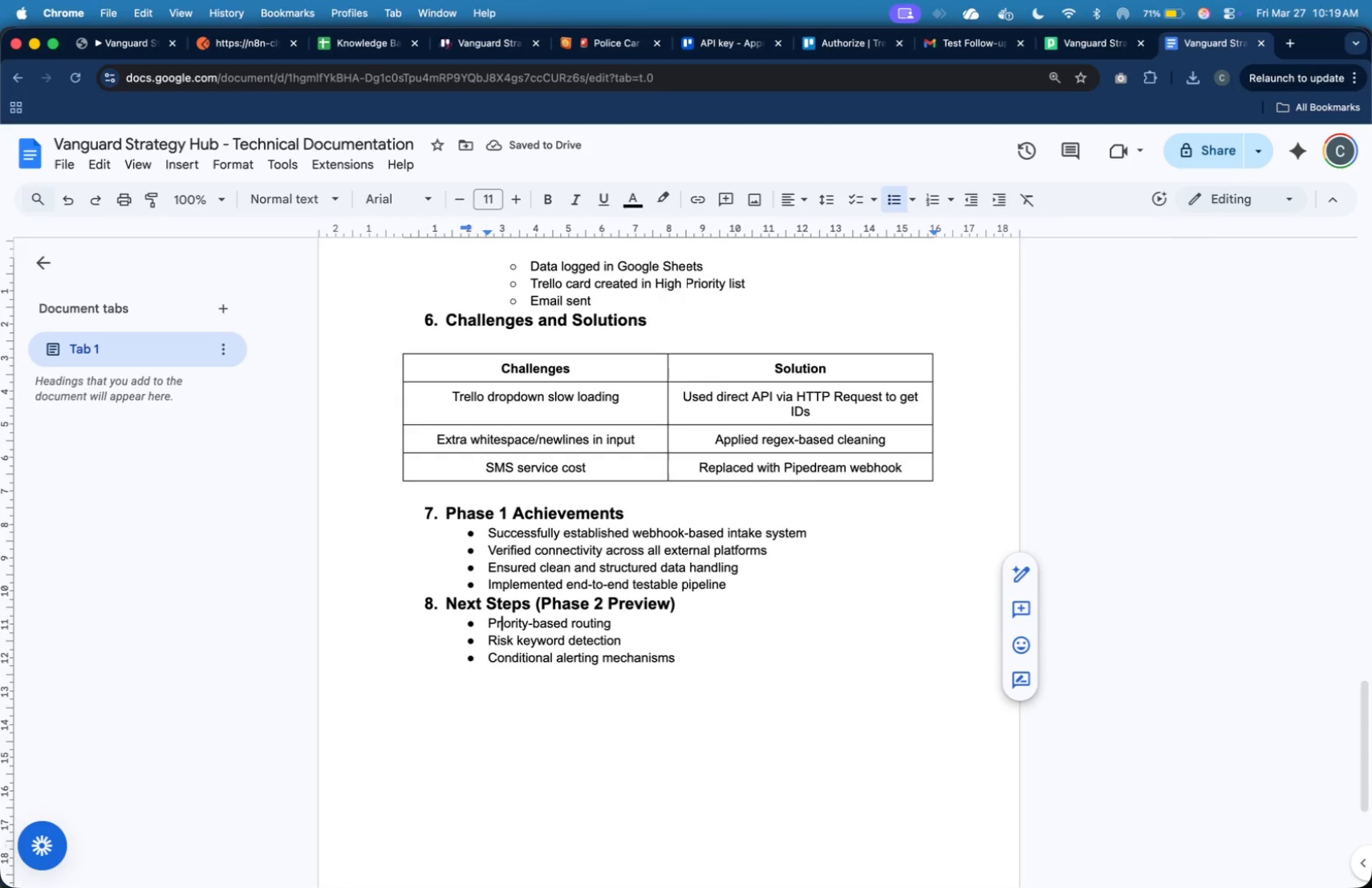 
key(ArrowLeft)
 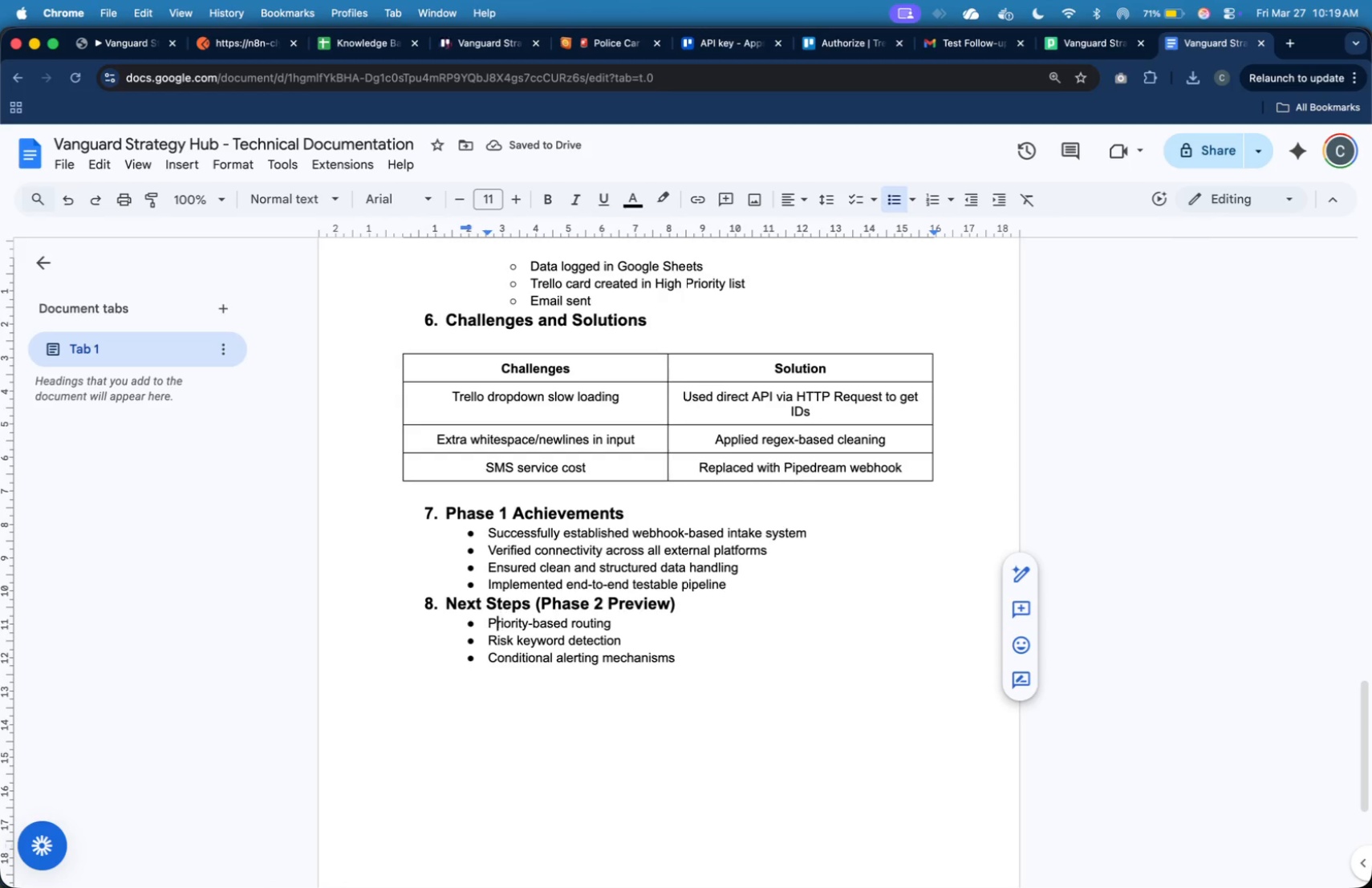 
key(ArrowLeft)
 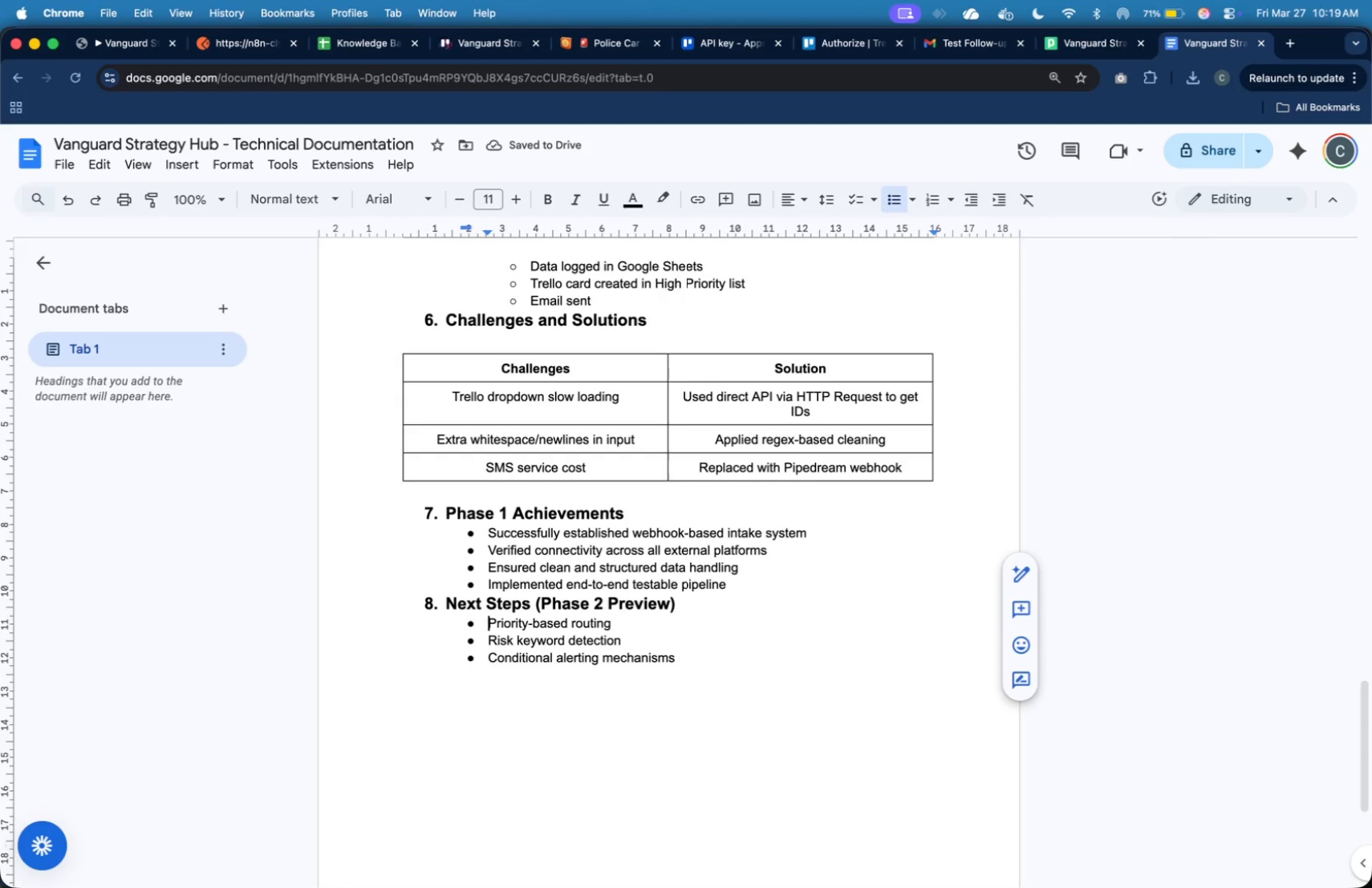 
key(ArrowLeft)
 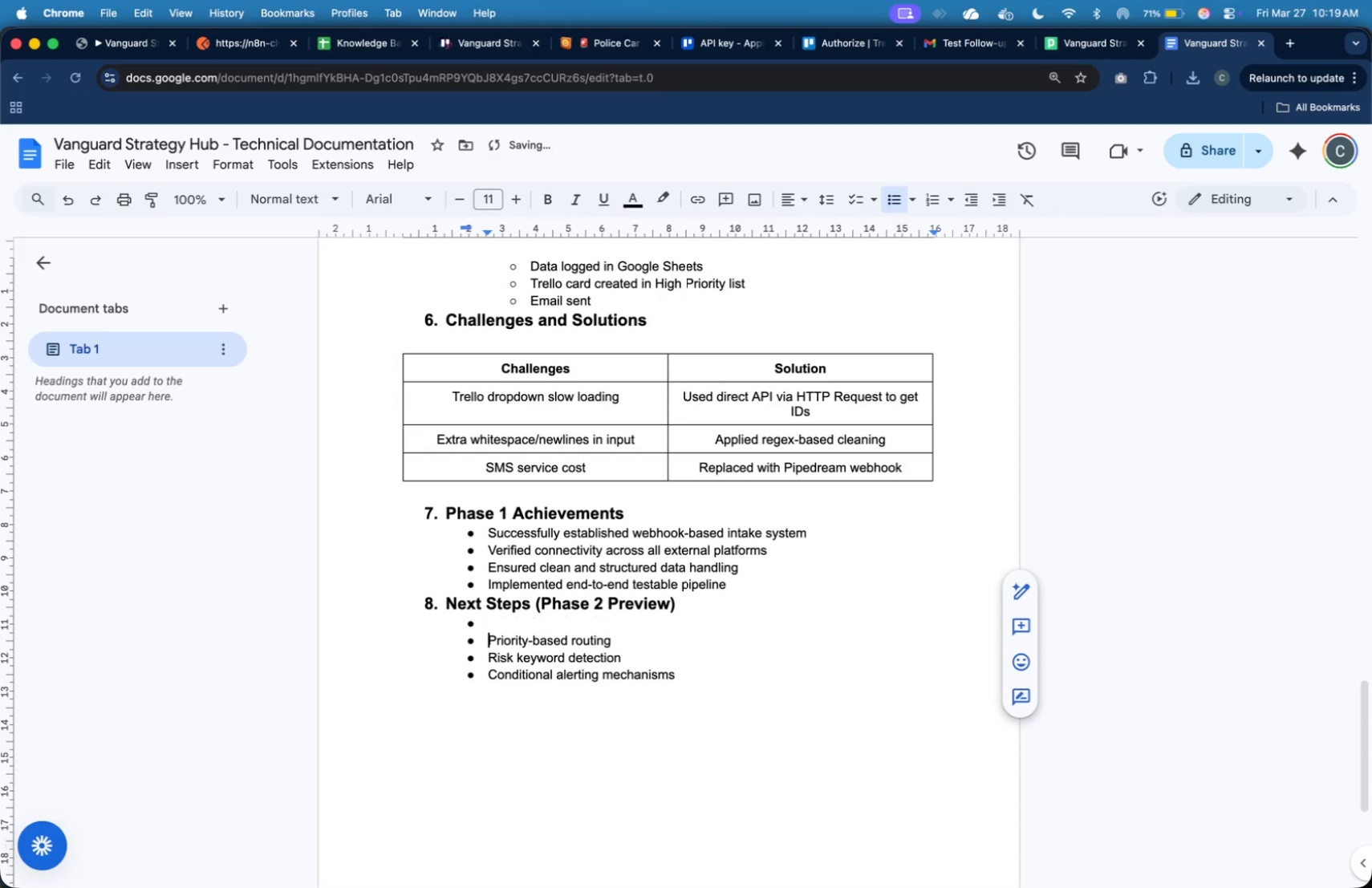 
key(Enter)
 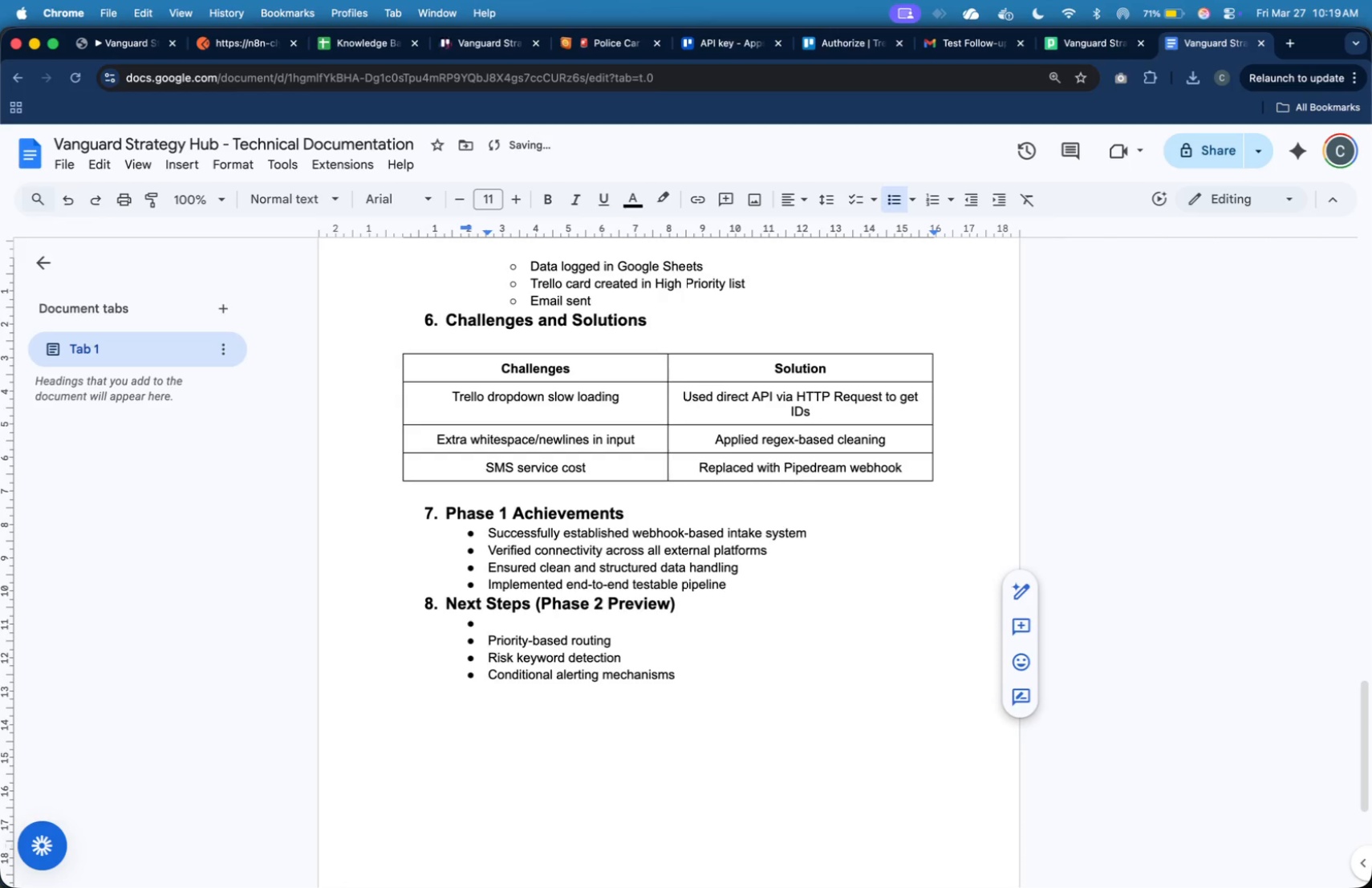 
key(ArrowUp)
 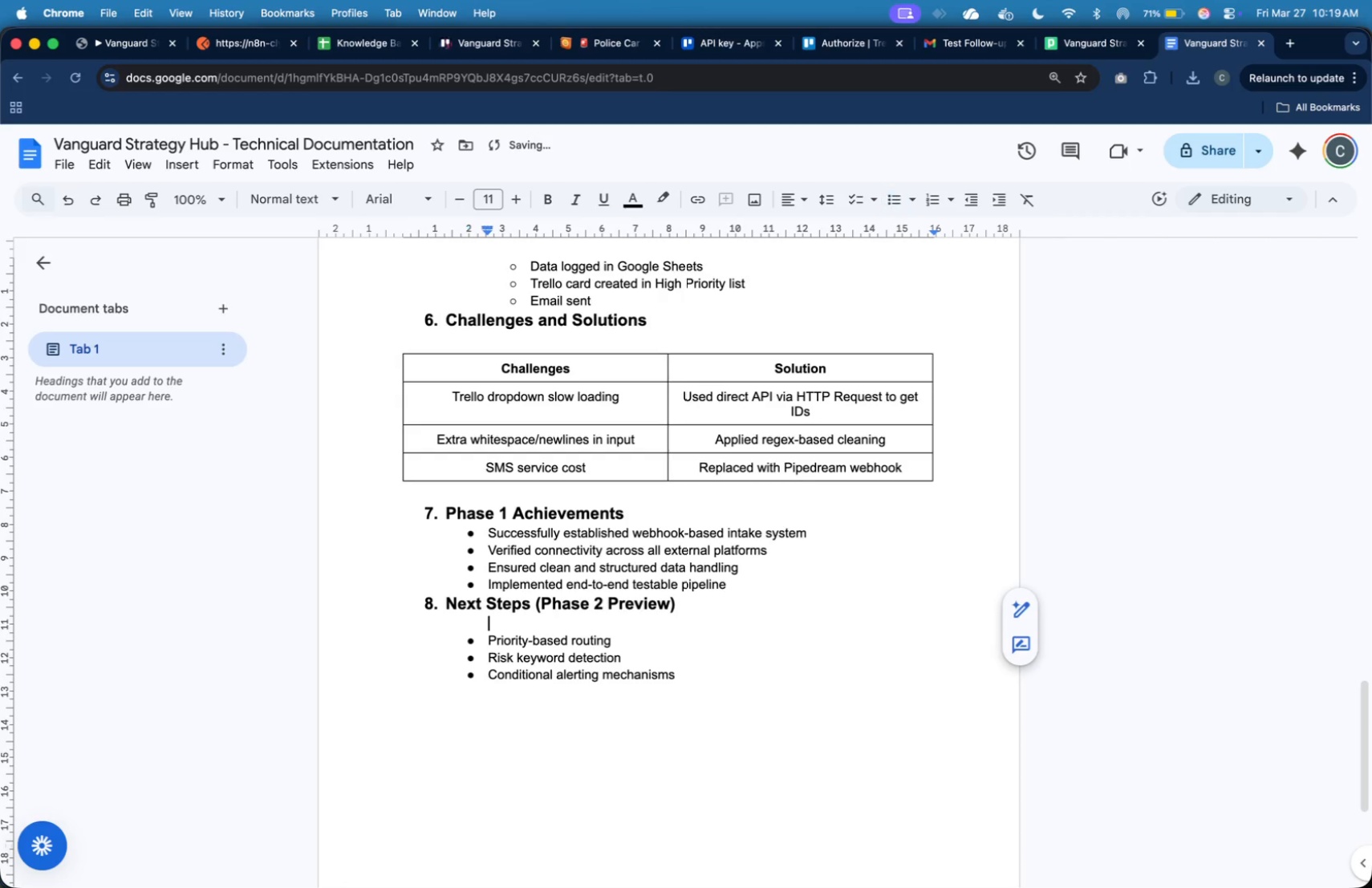 
key(Backspace)
key(Backspace)
key(Tab)
type(Phase 2 will introduce: )
key(Backspace)
 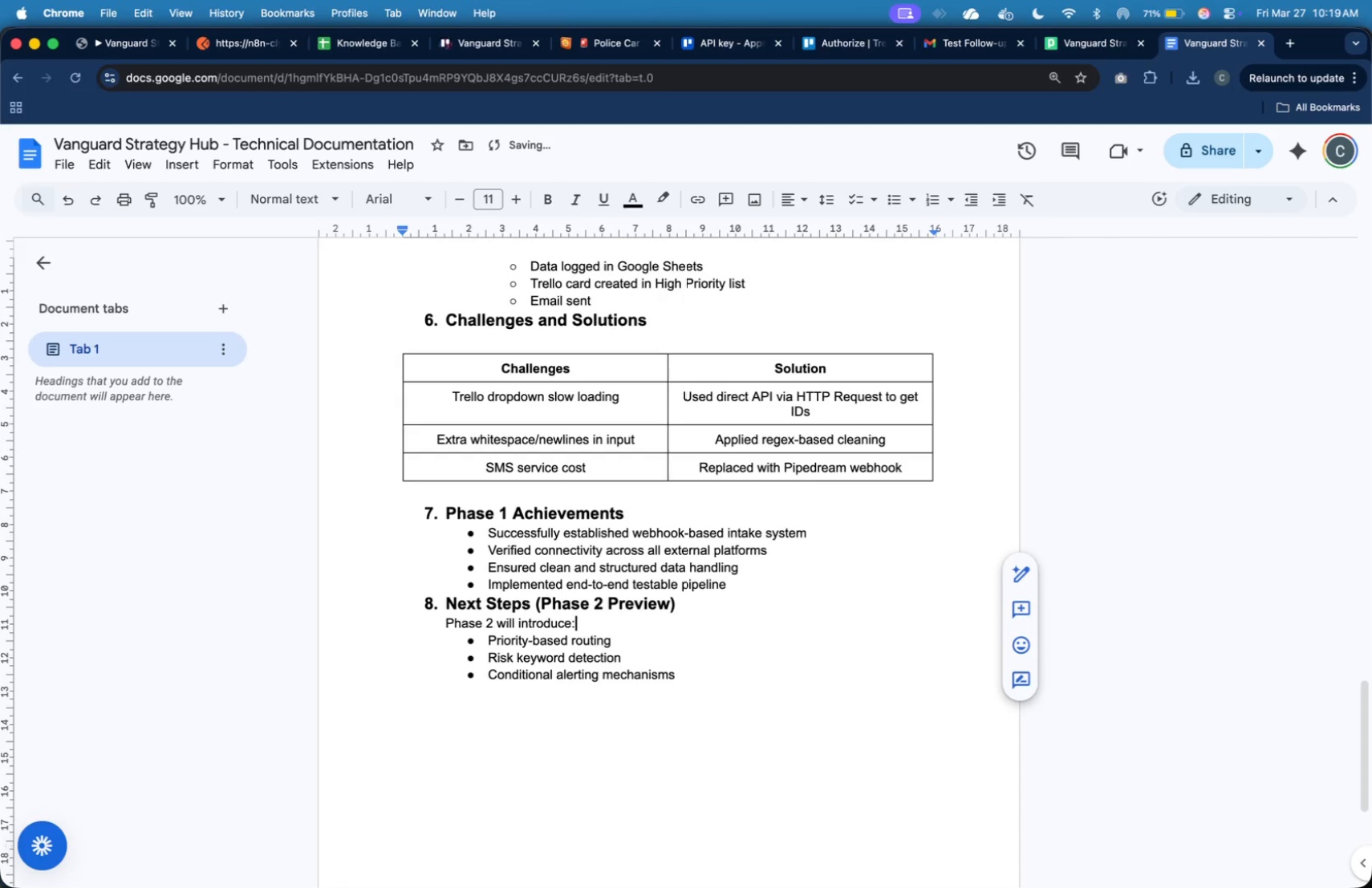 
key(ArrowDown)
 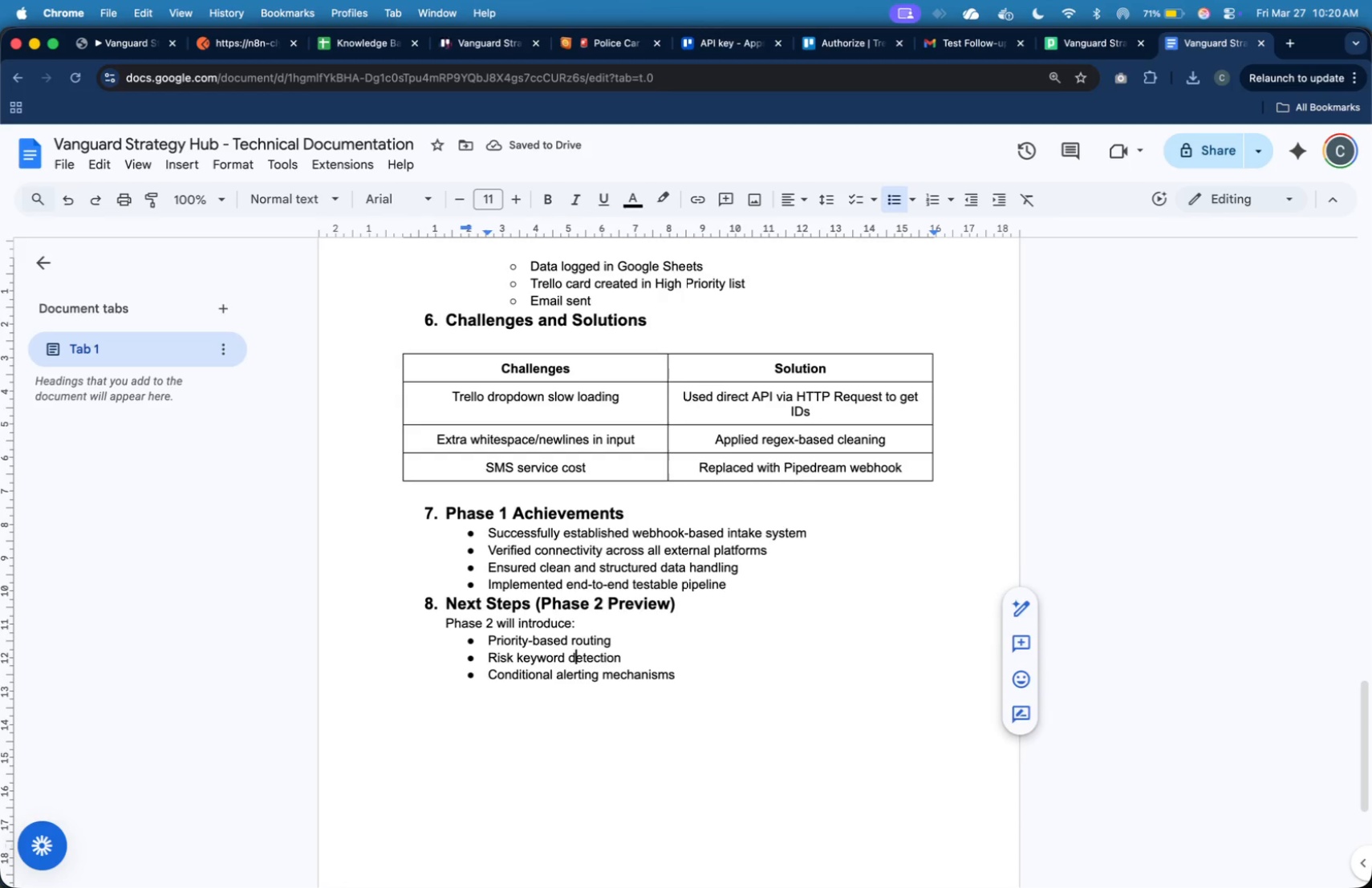 
key(ArrowDown)
 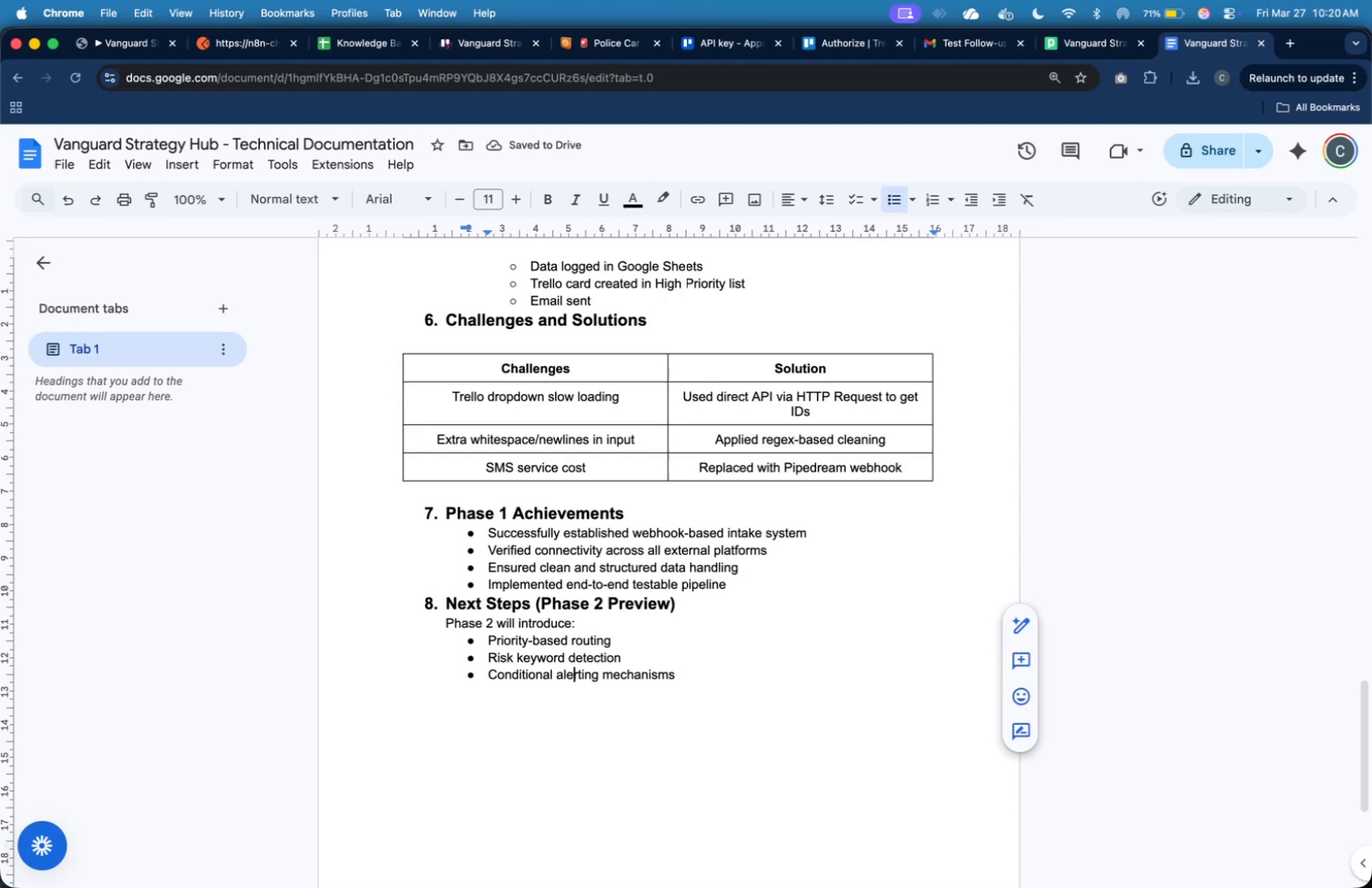 
key(ArrowDown)
 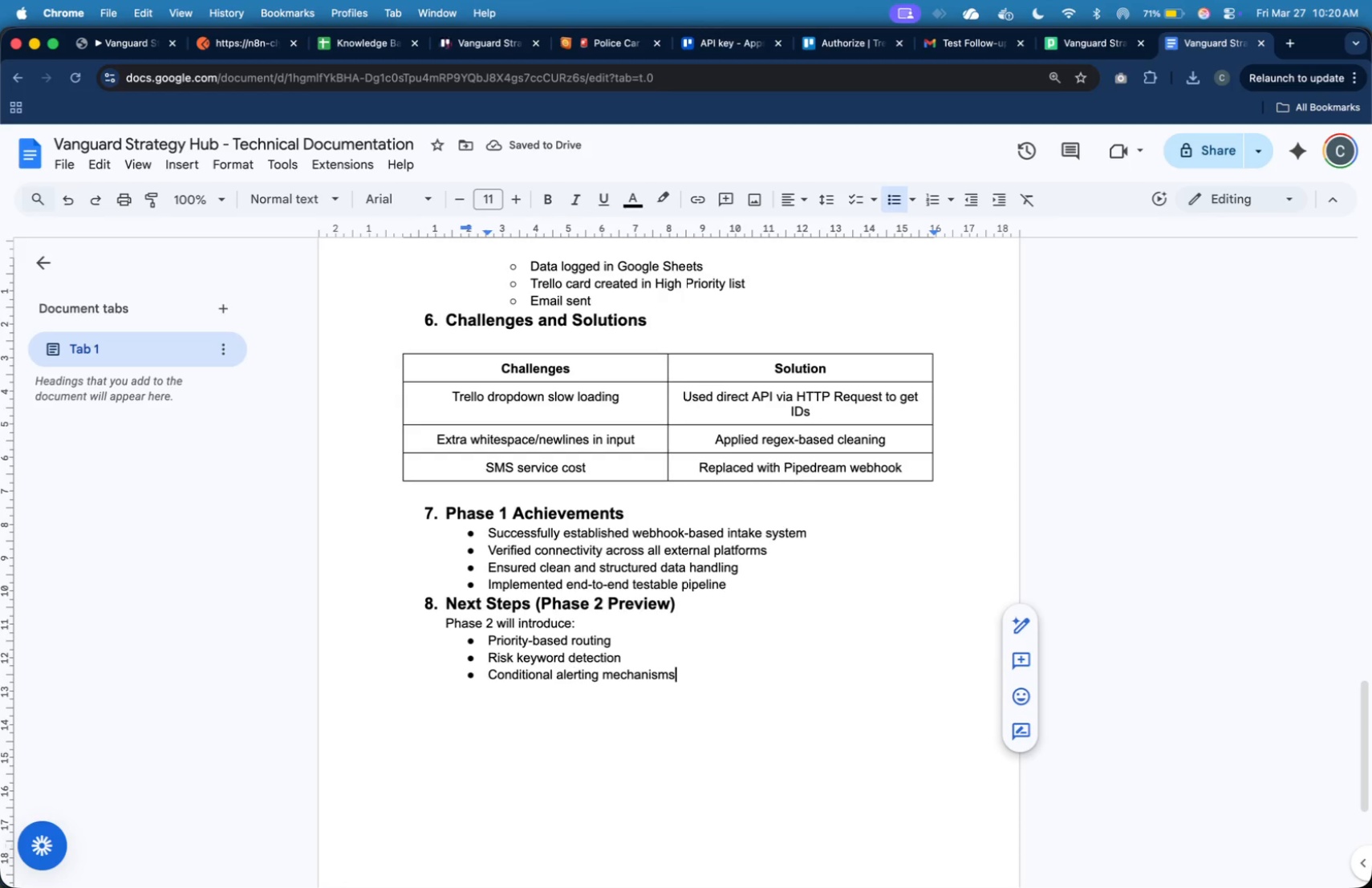 
key(ArrowDown)
 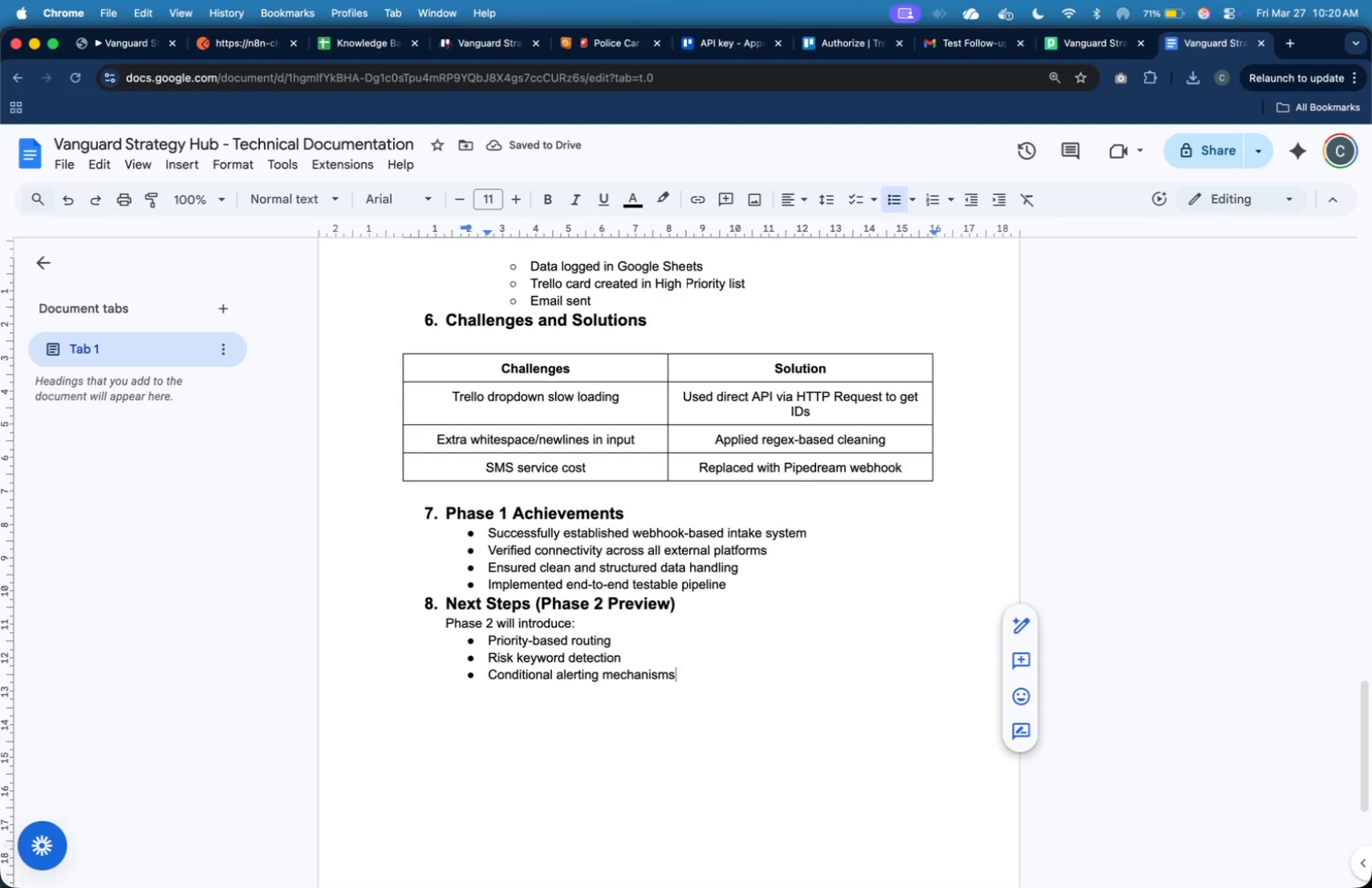 
key(Enter)
 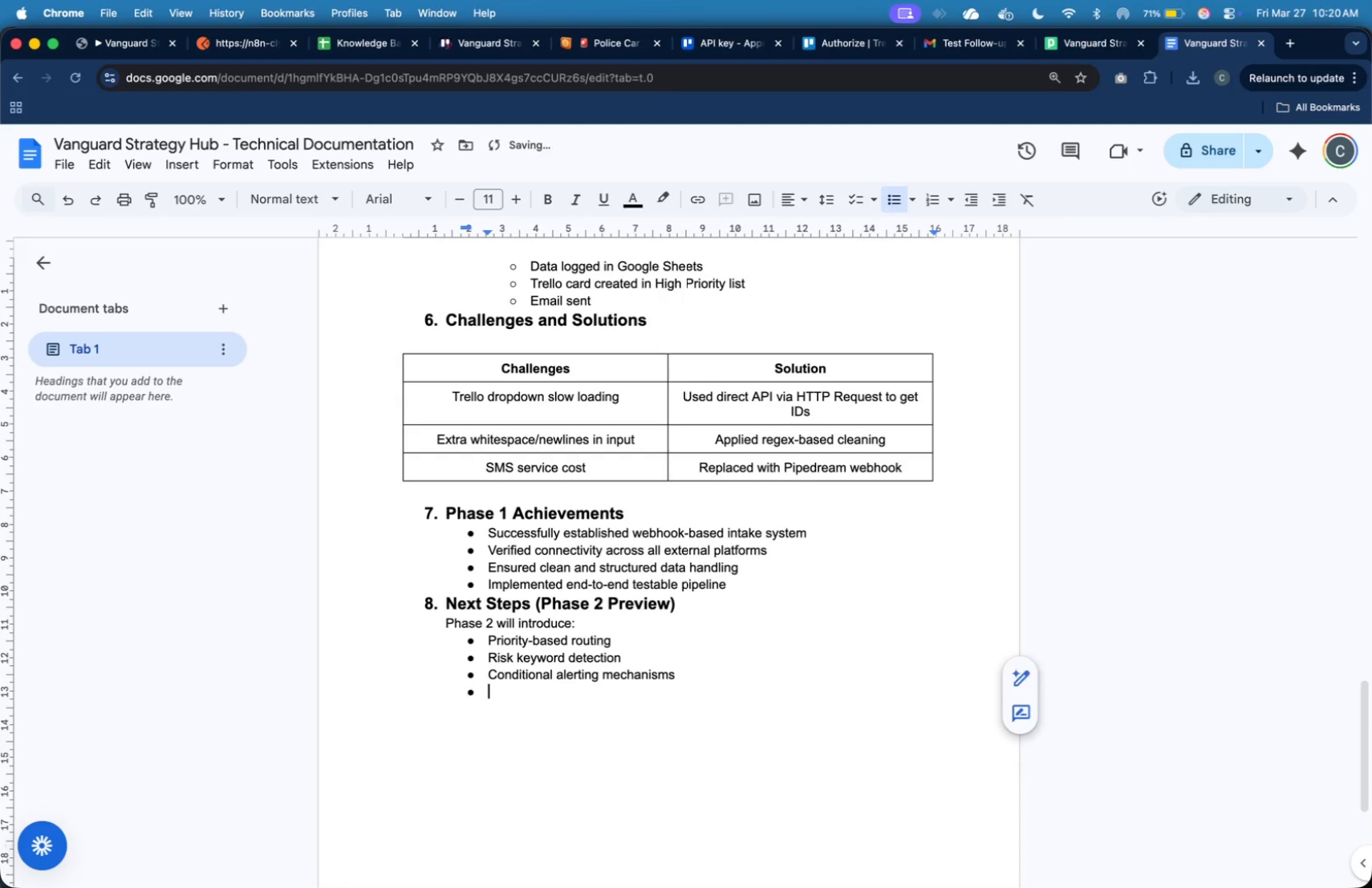 
key(Enter)
 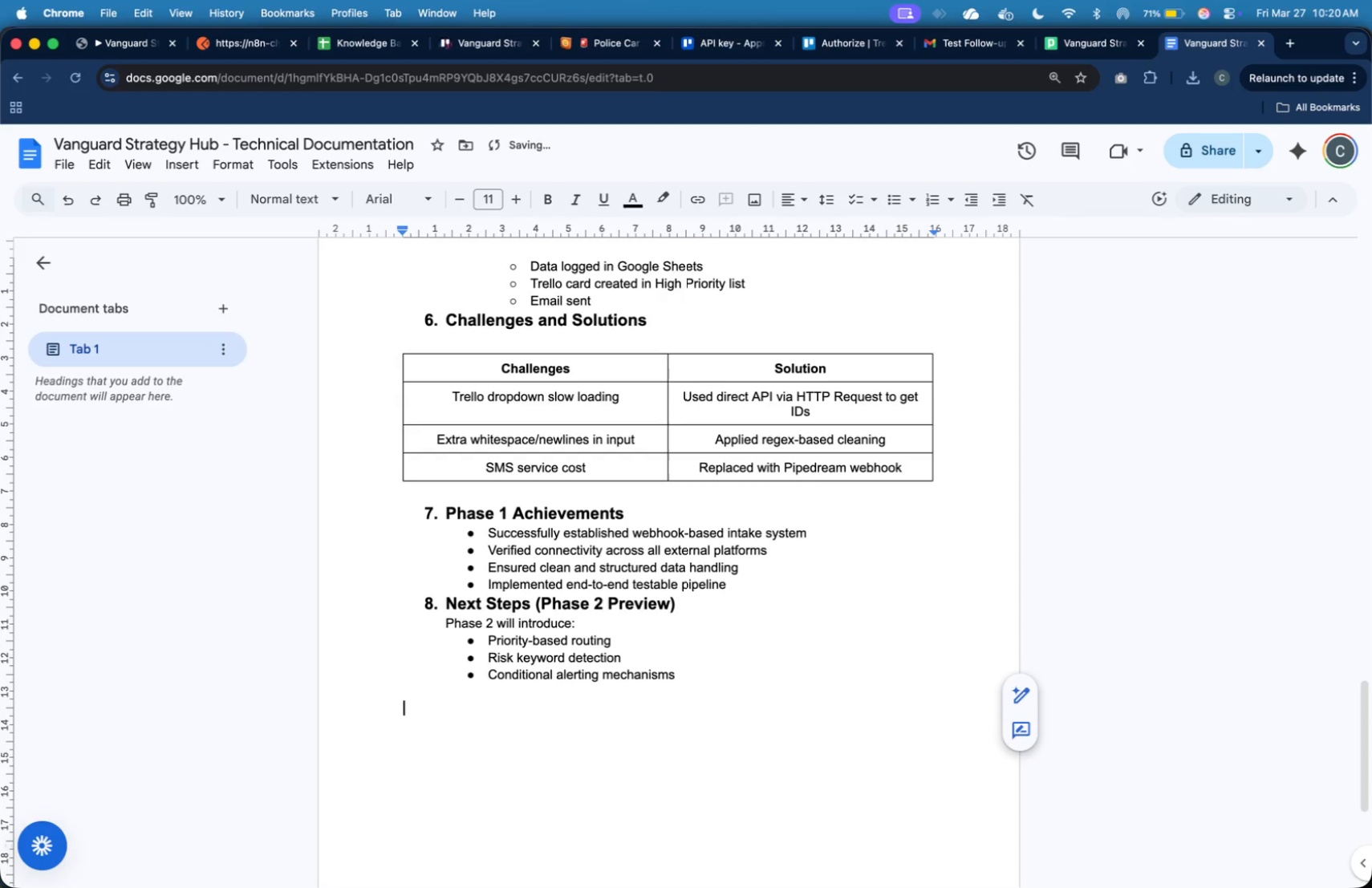 
key(Enter)
 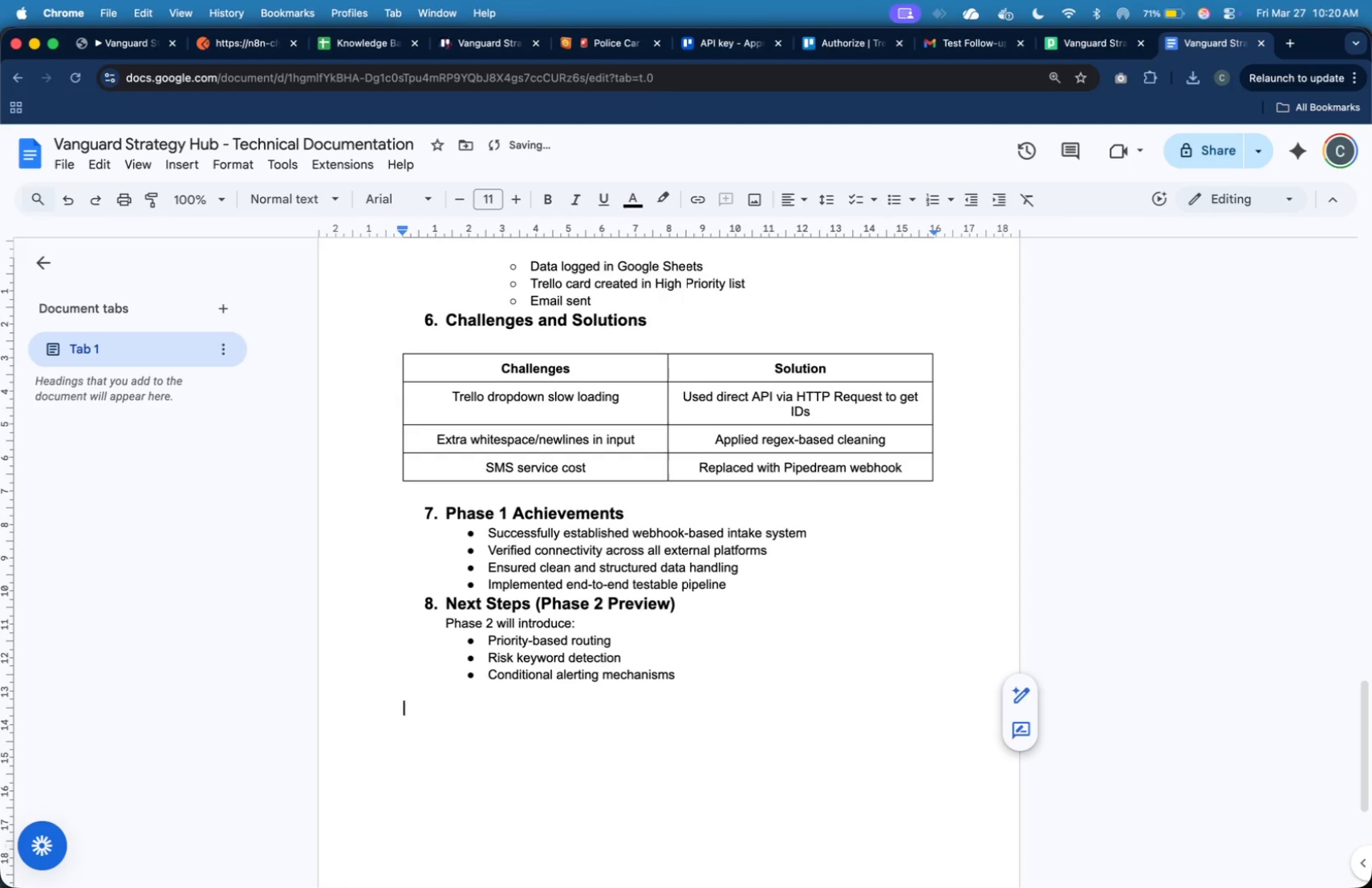 
key(Enter)
 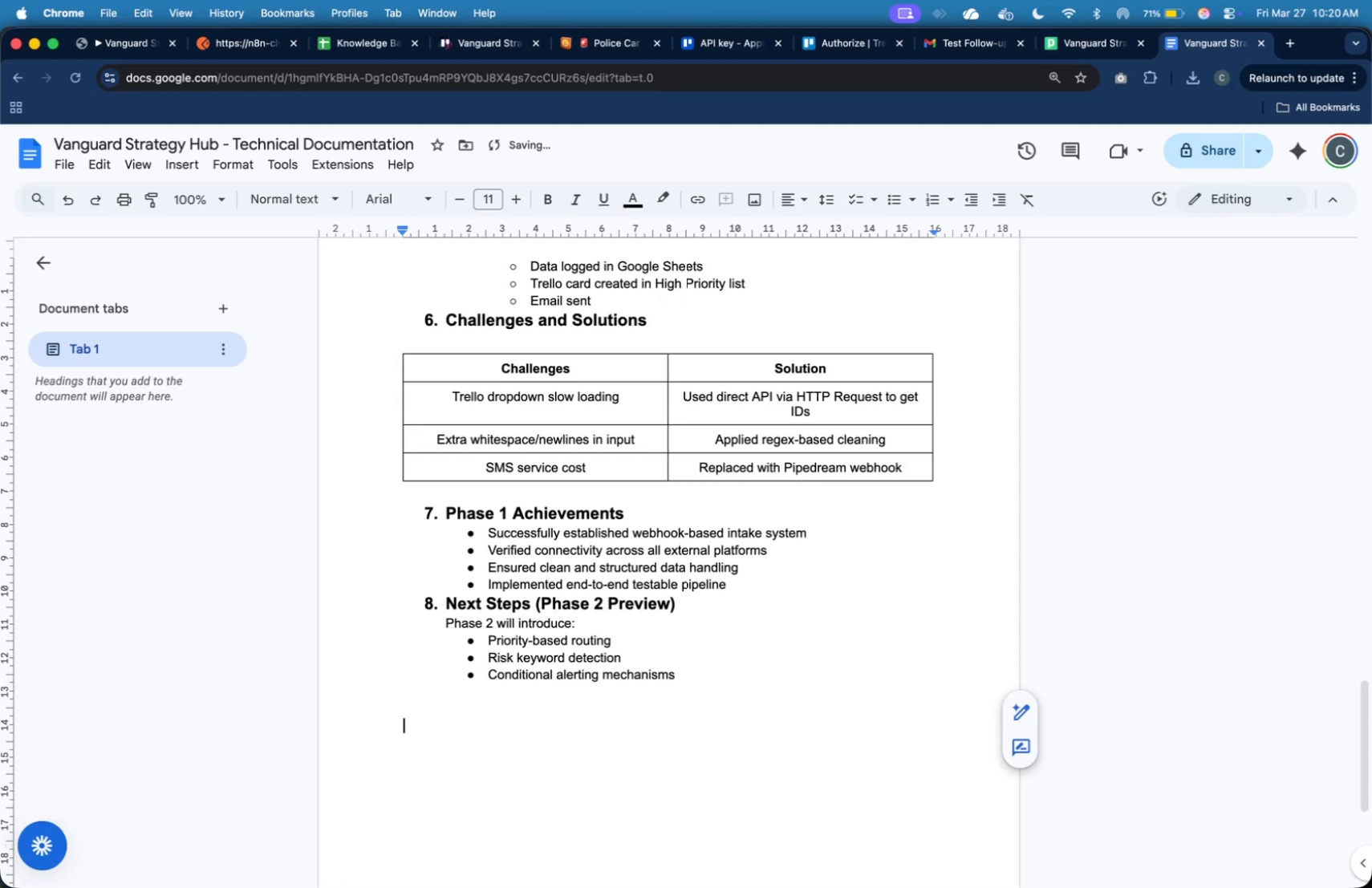 
type(Phase 1 )
 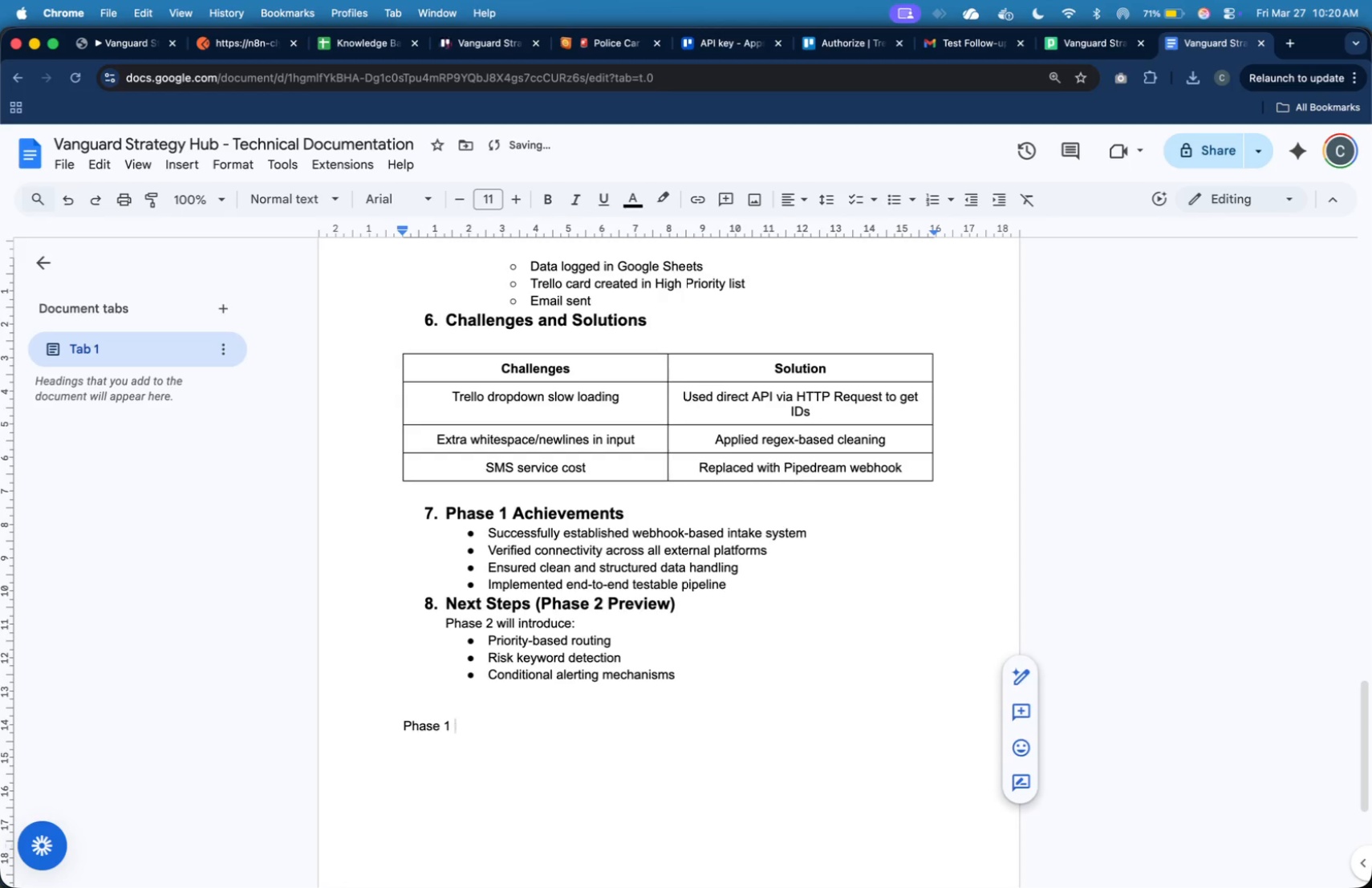 
key(ArrowUp)
 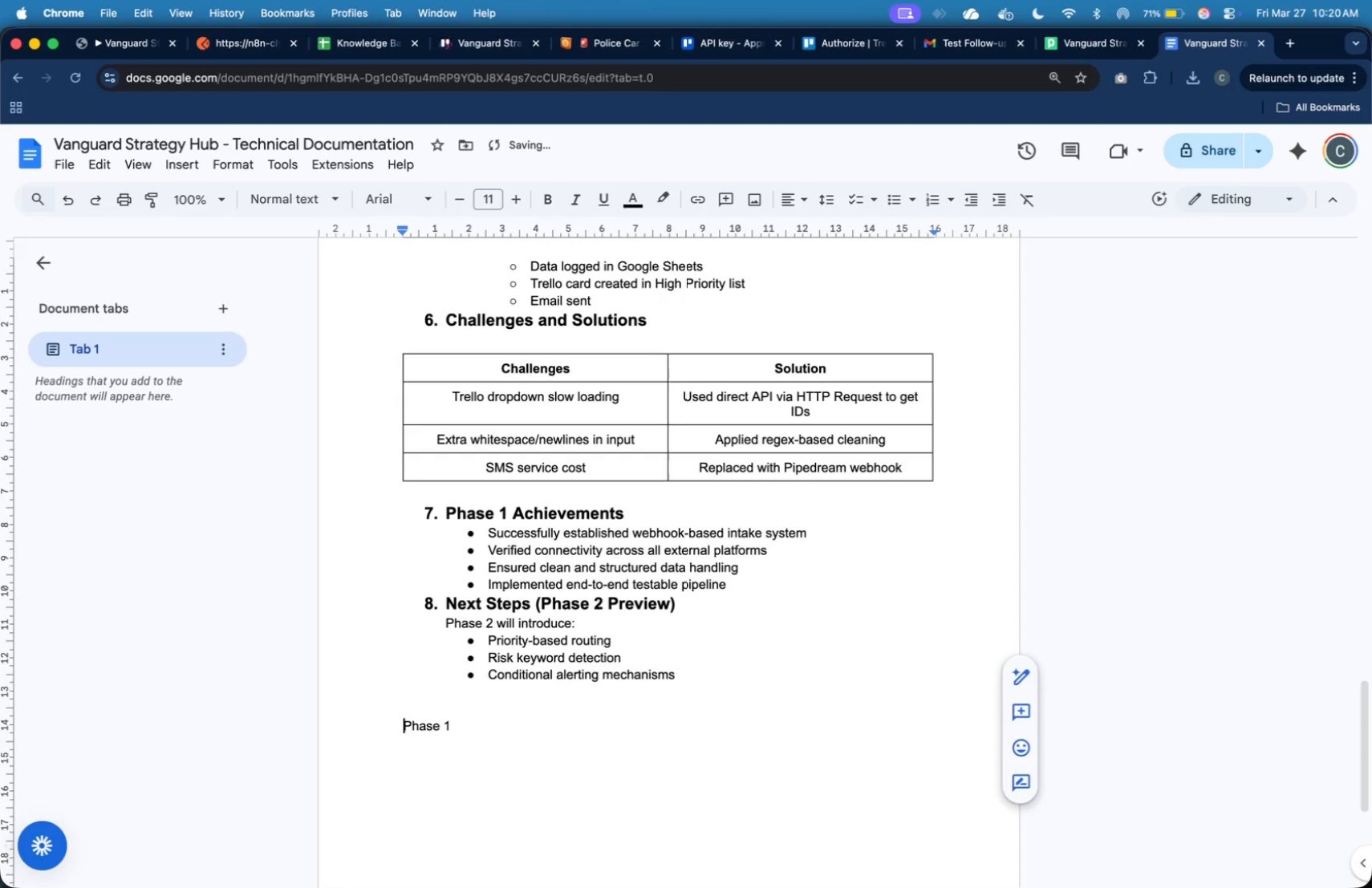 
key(ArrowRight)
 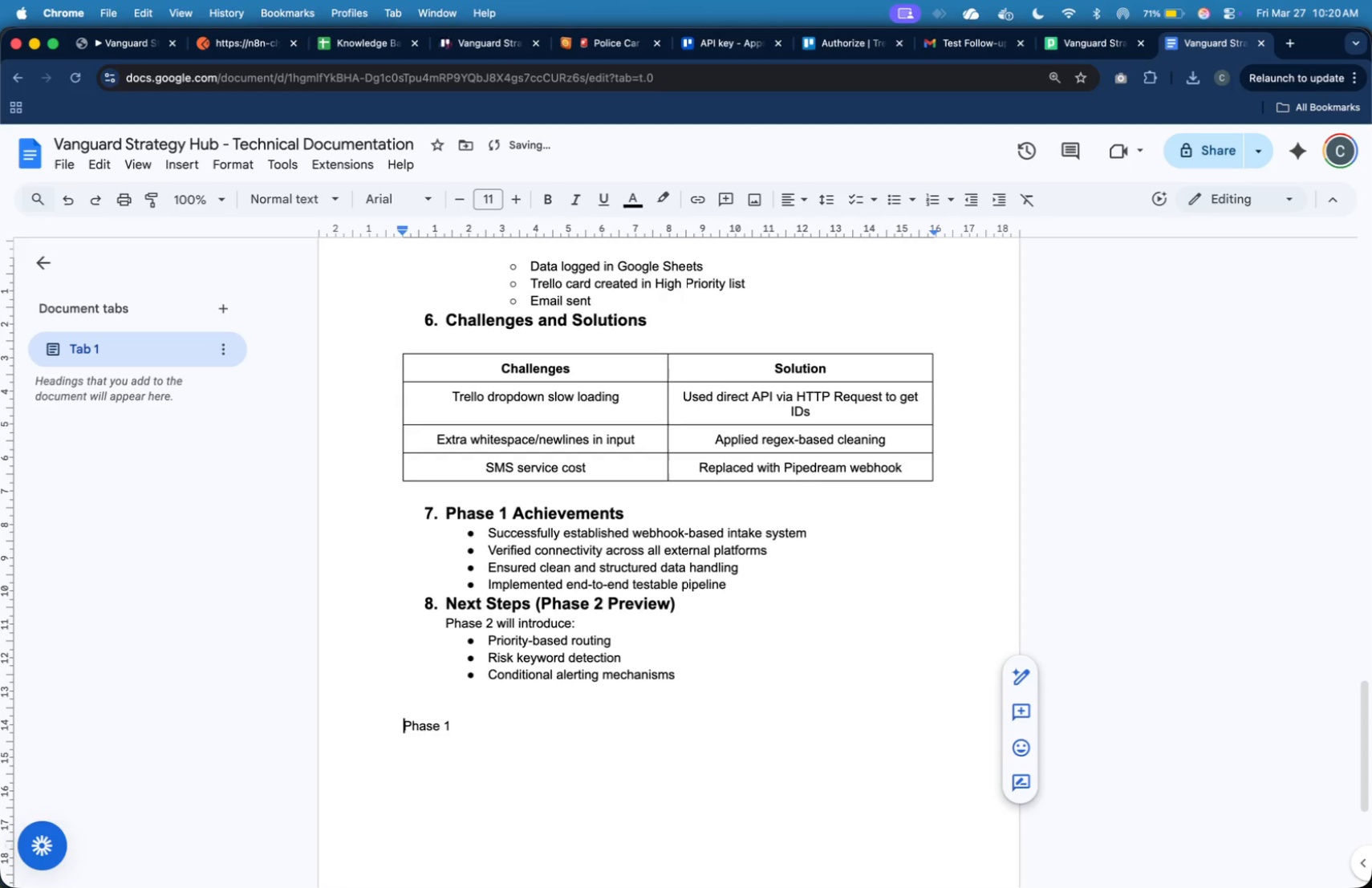 
key(CapsLock)
 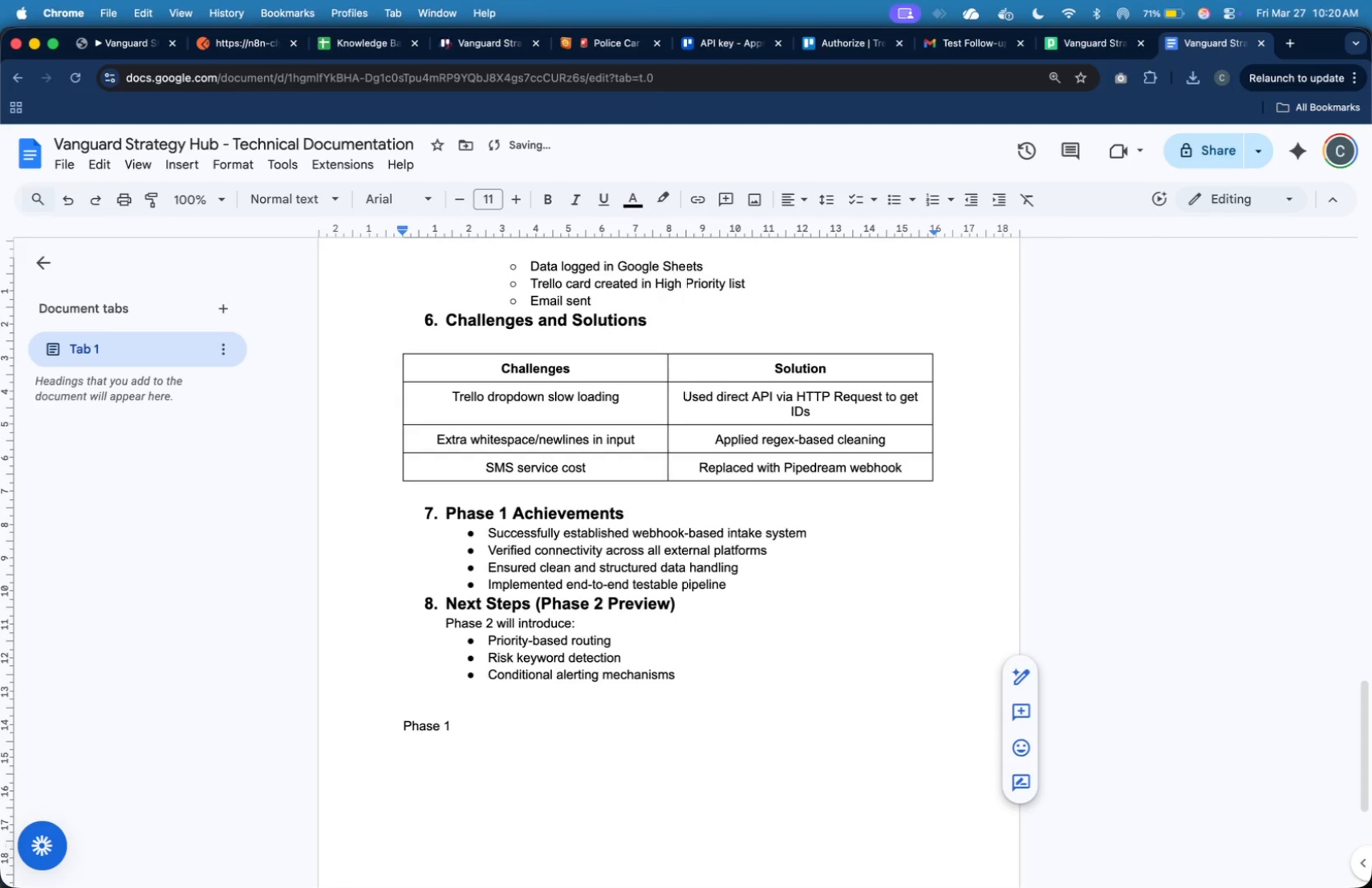 
key(CapsLock)
 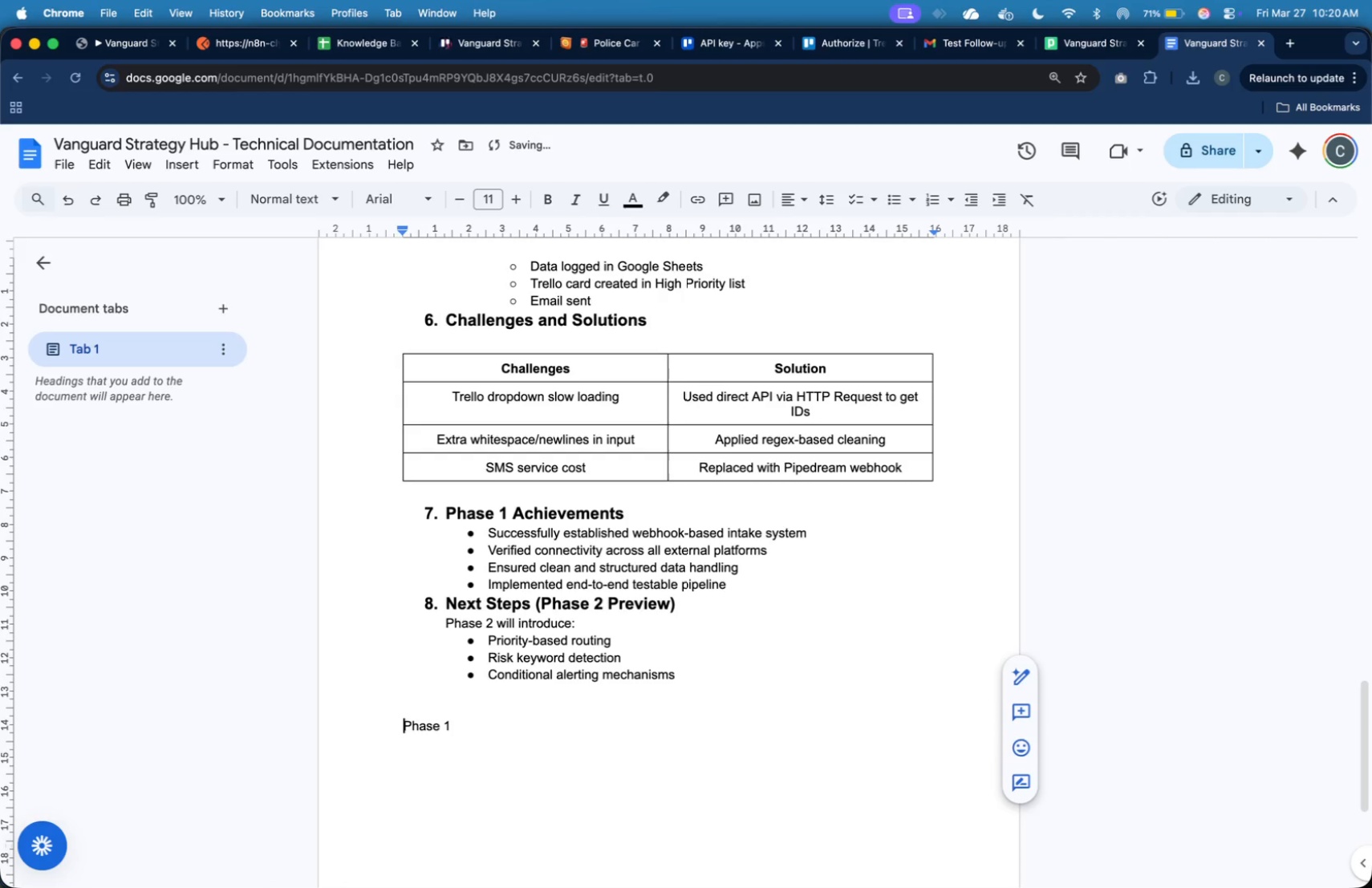 
key(Tab)
 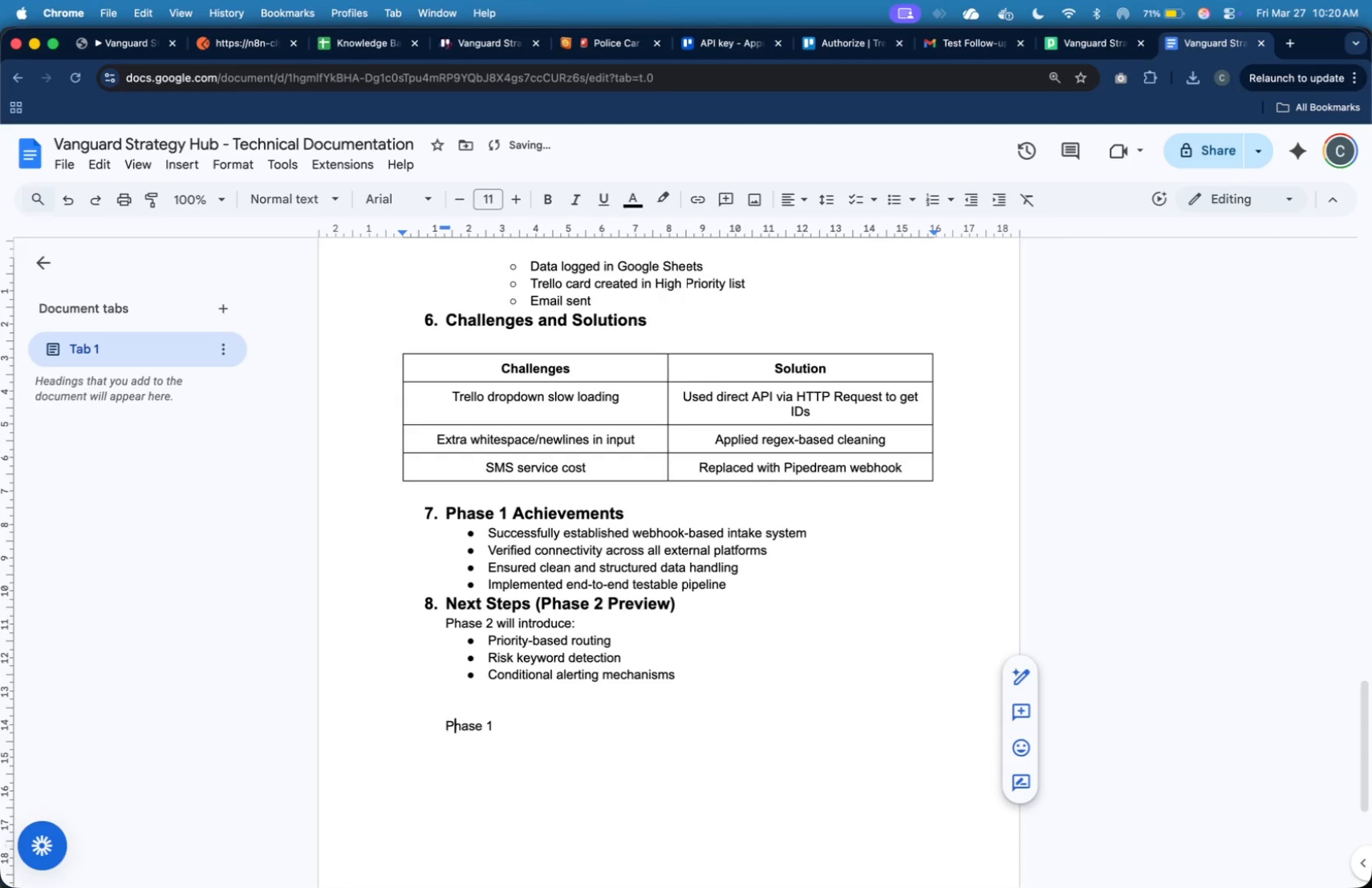 
key(ArrowRight)
 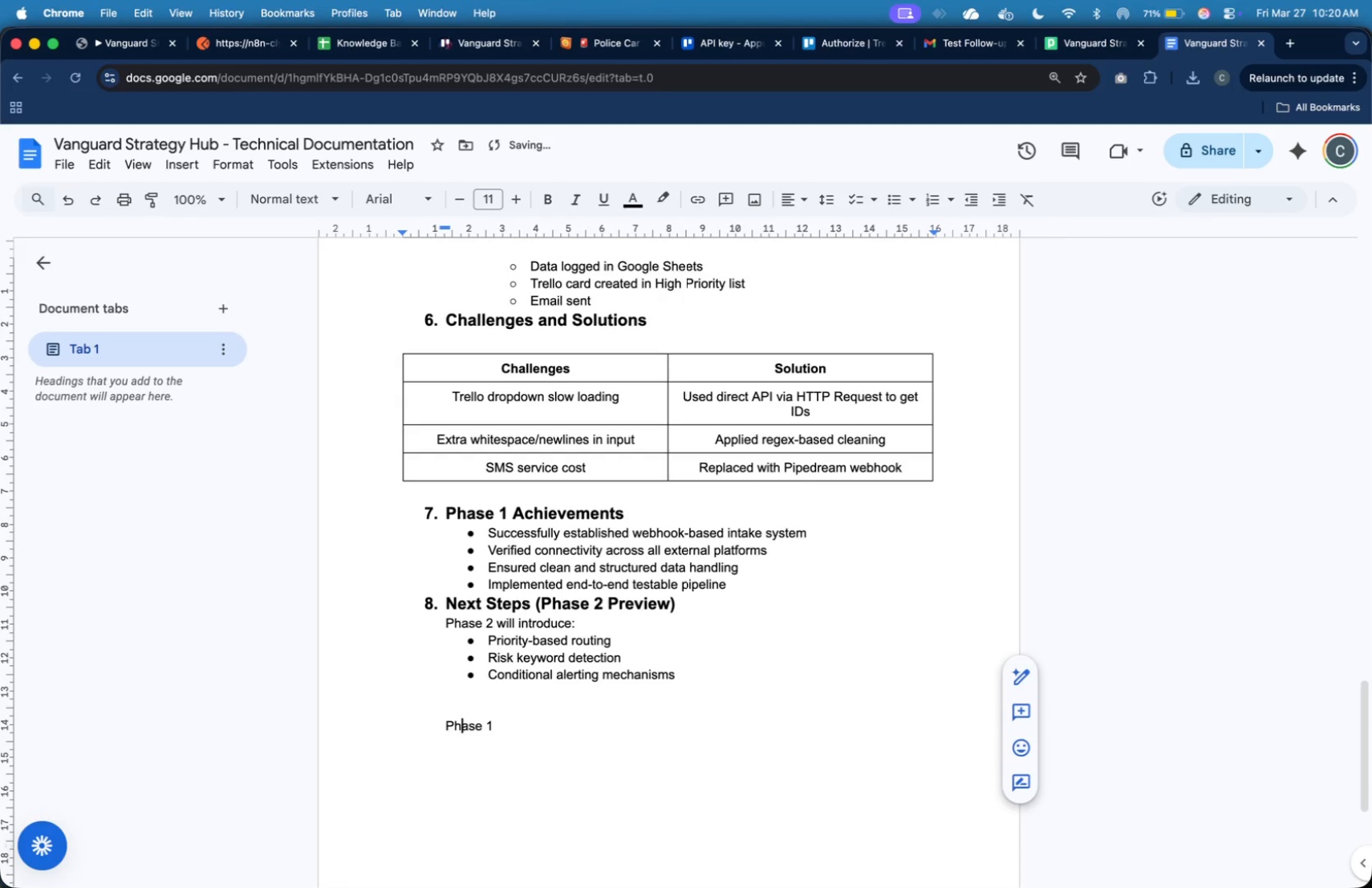 
hold_key(key=ArrowRight, duration=0.64)
 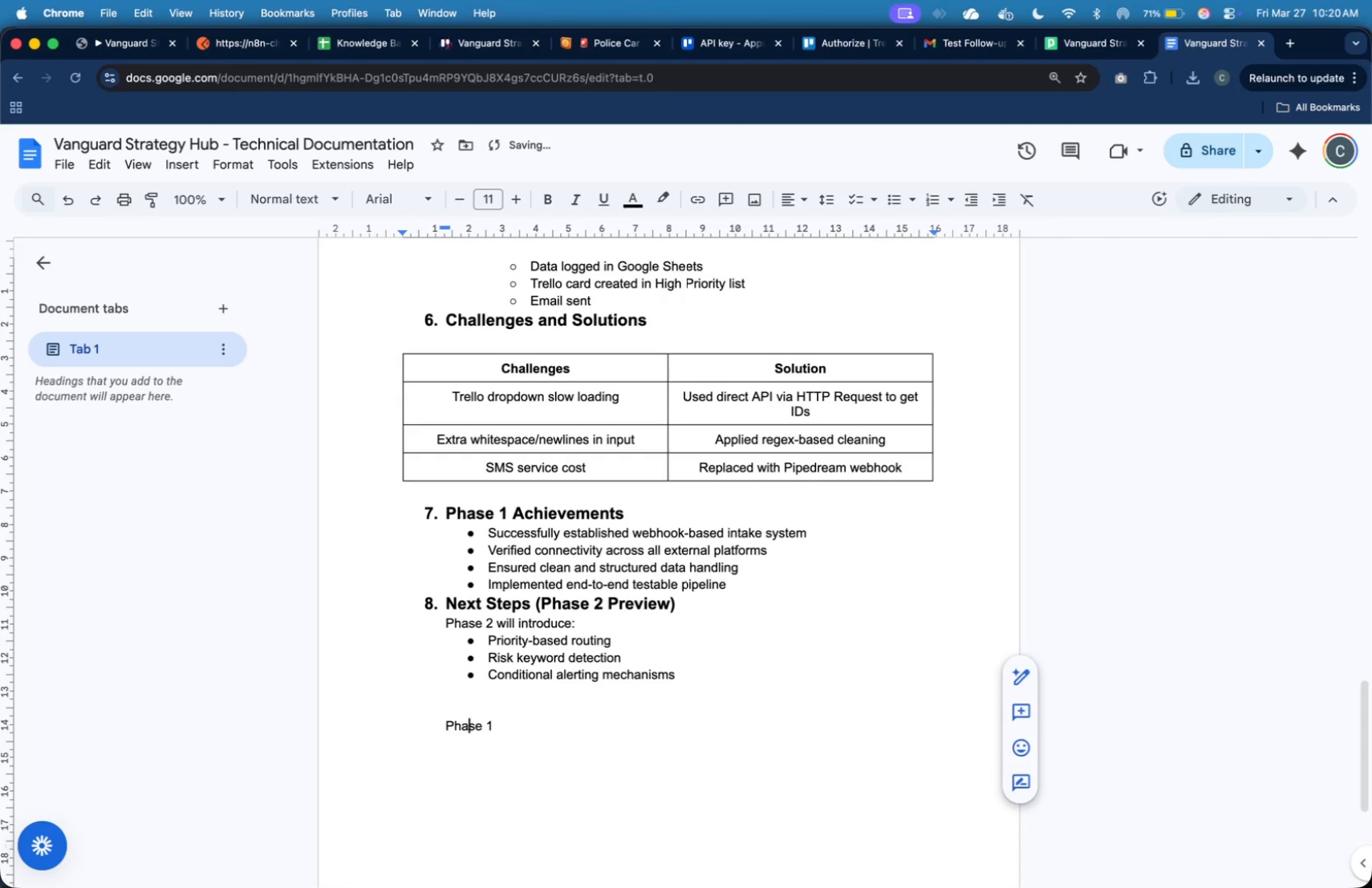 
key(ArrowLeft)
 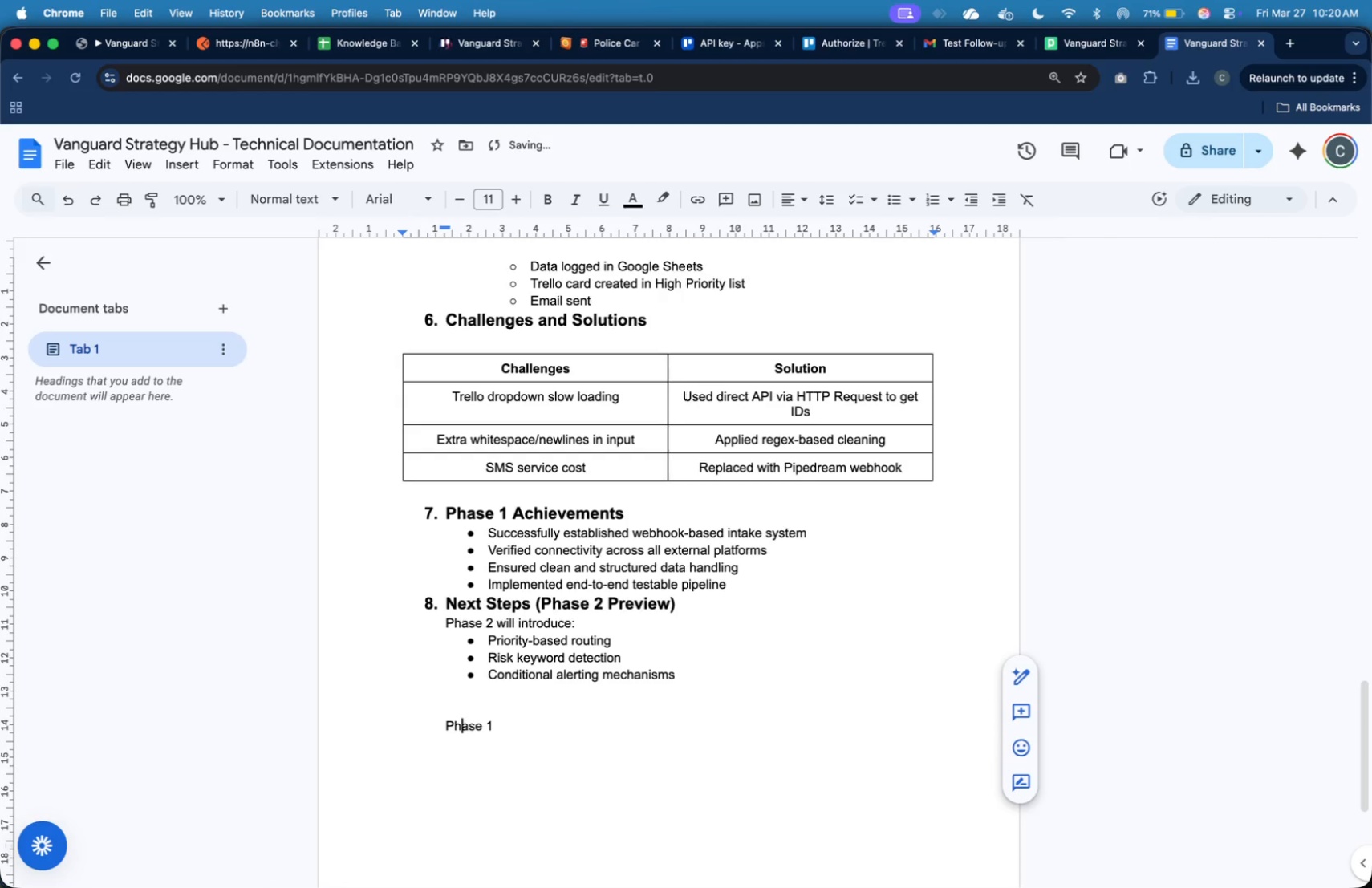 
key(ArrowLeft)
 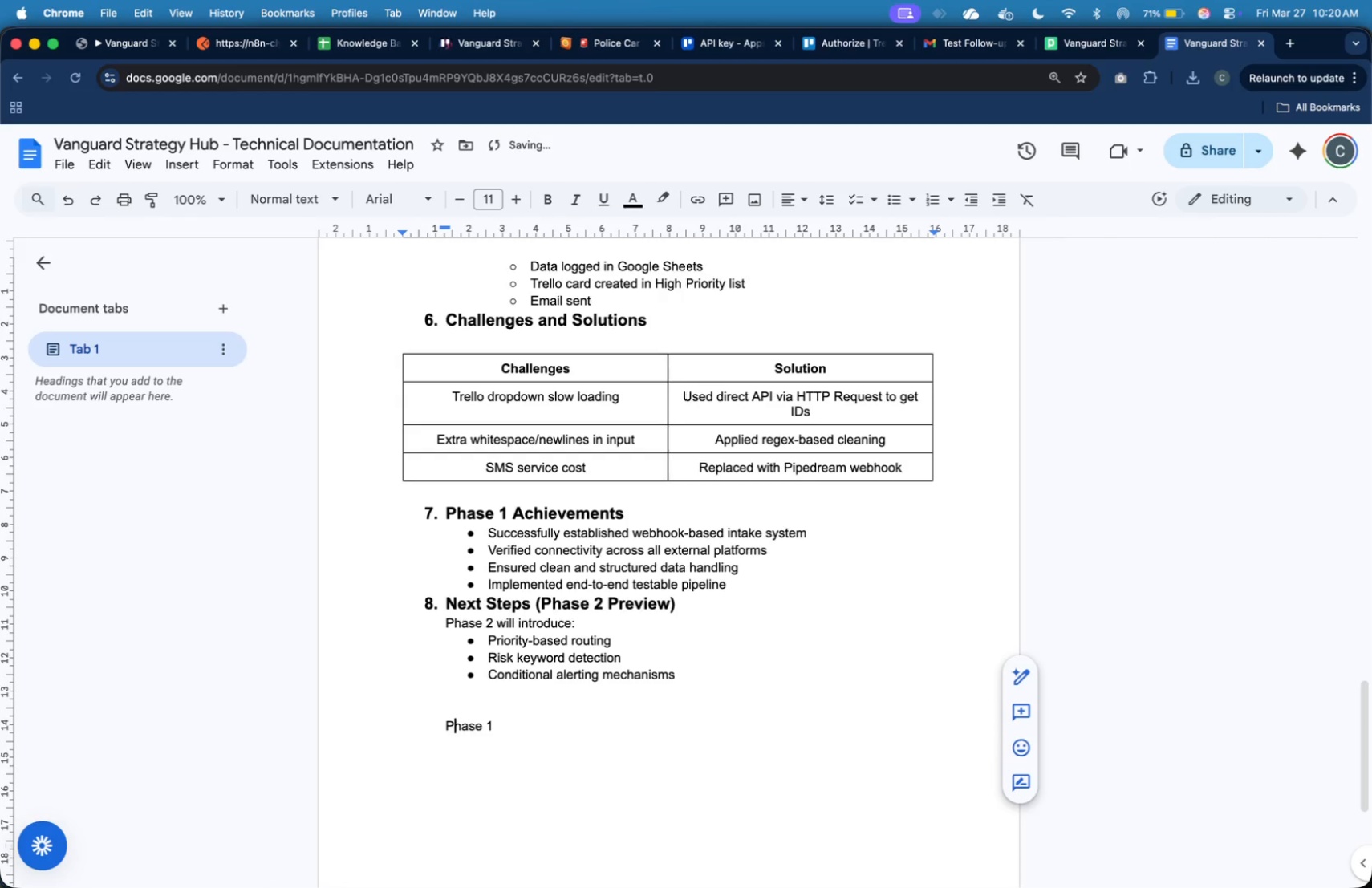 
key(ArrowLeft)